 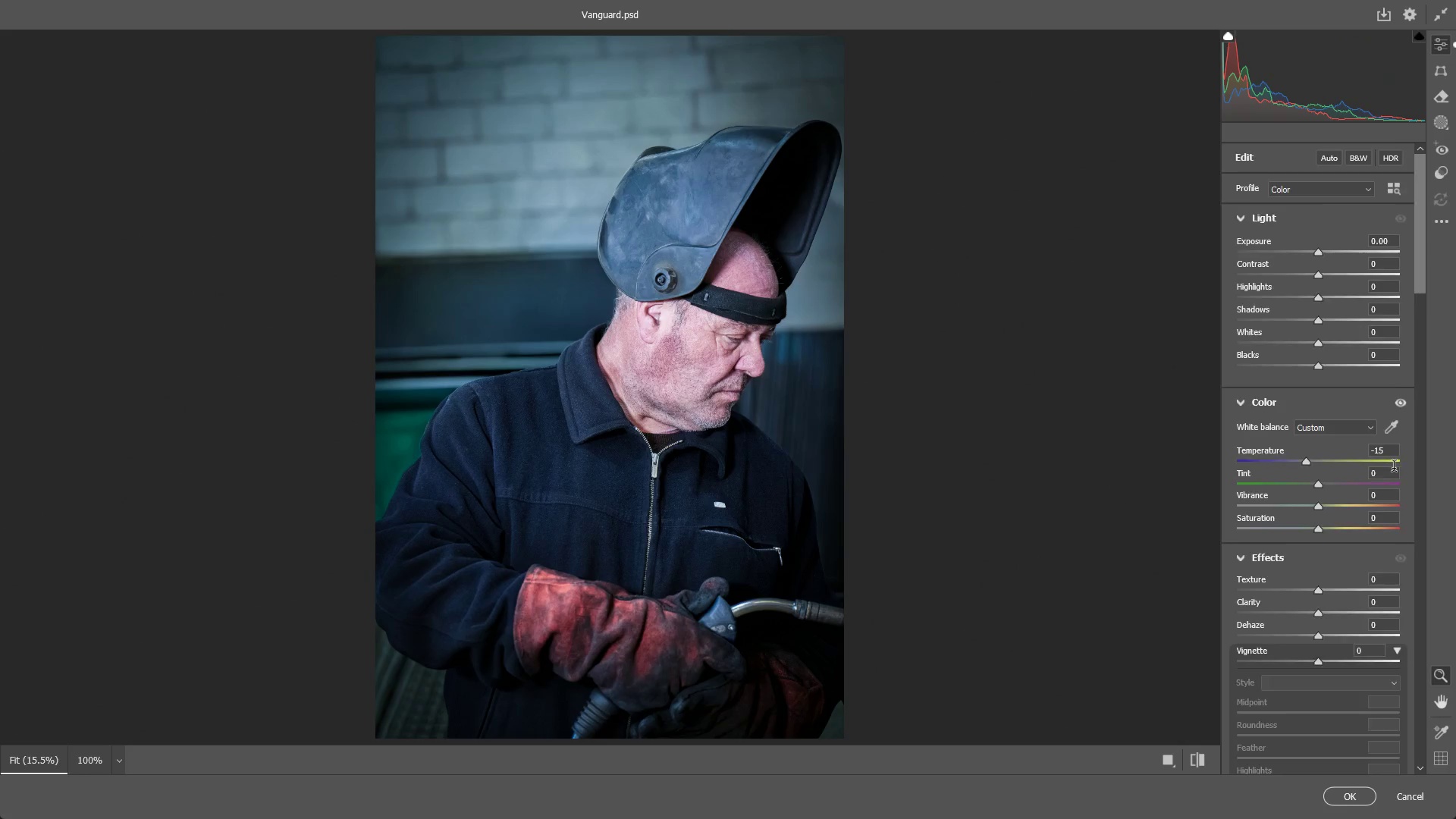 
scroll: coordinate [1331, 531], scroll_direction: down, amount: 12.0
 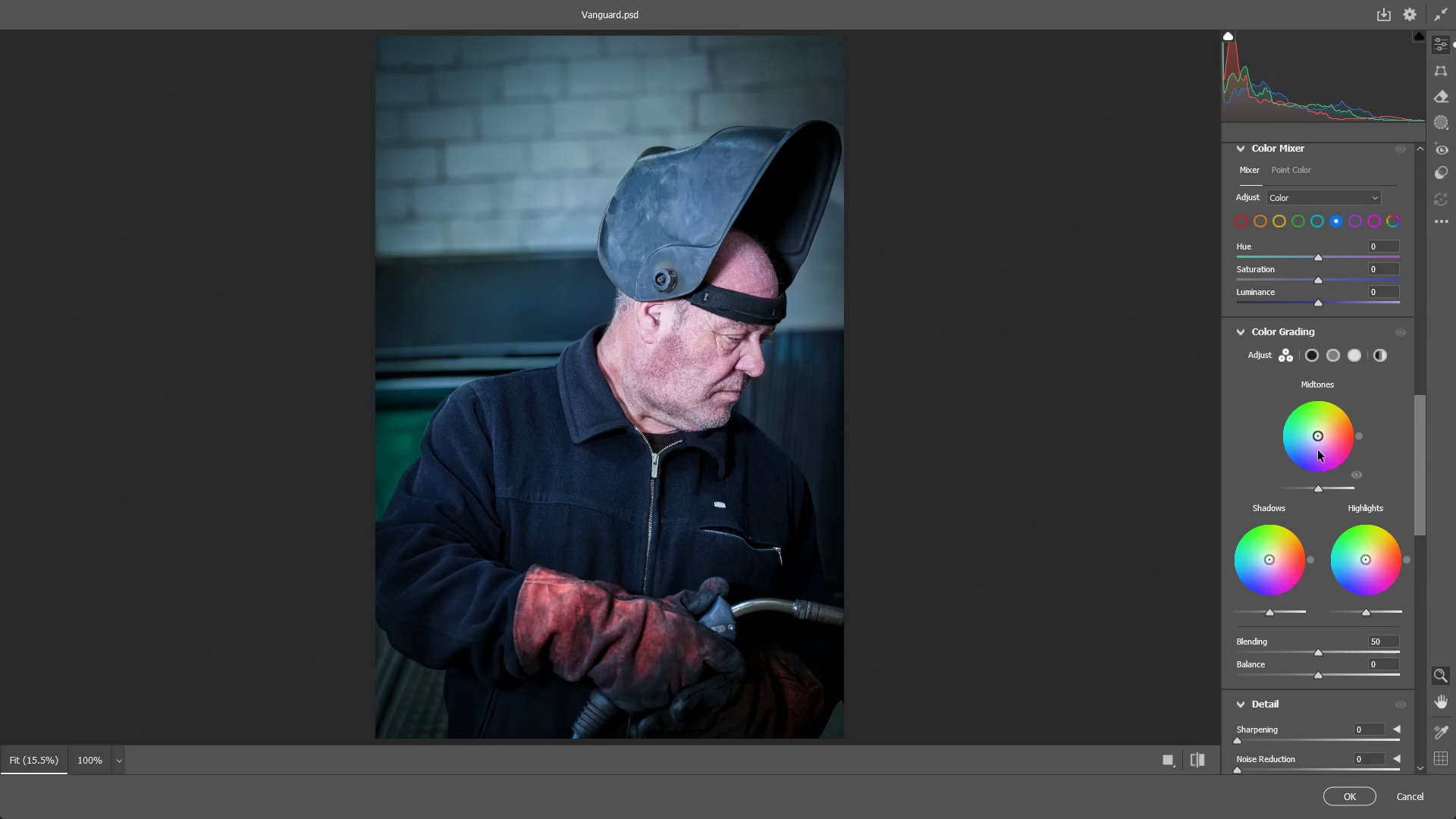 
left_click_drag(start_coordinate=[1316, 434], to_coordinate=[1305, 444])
 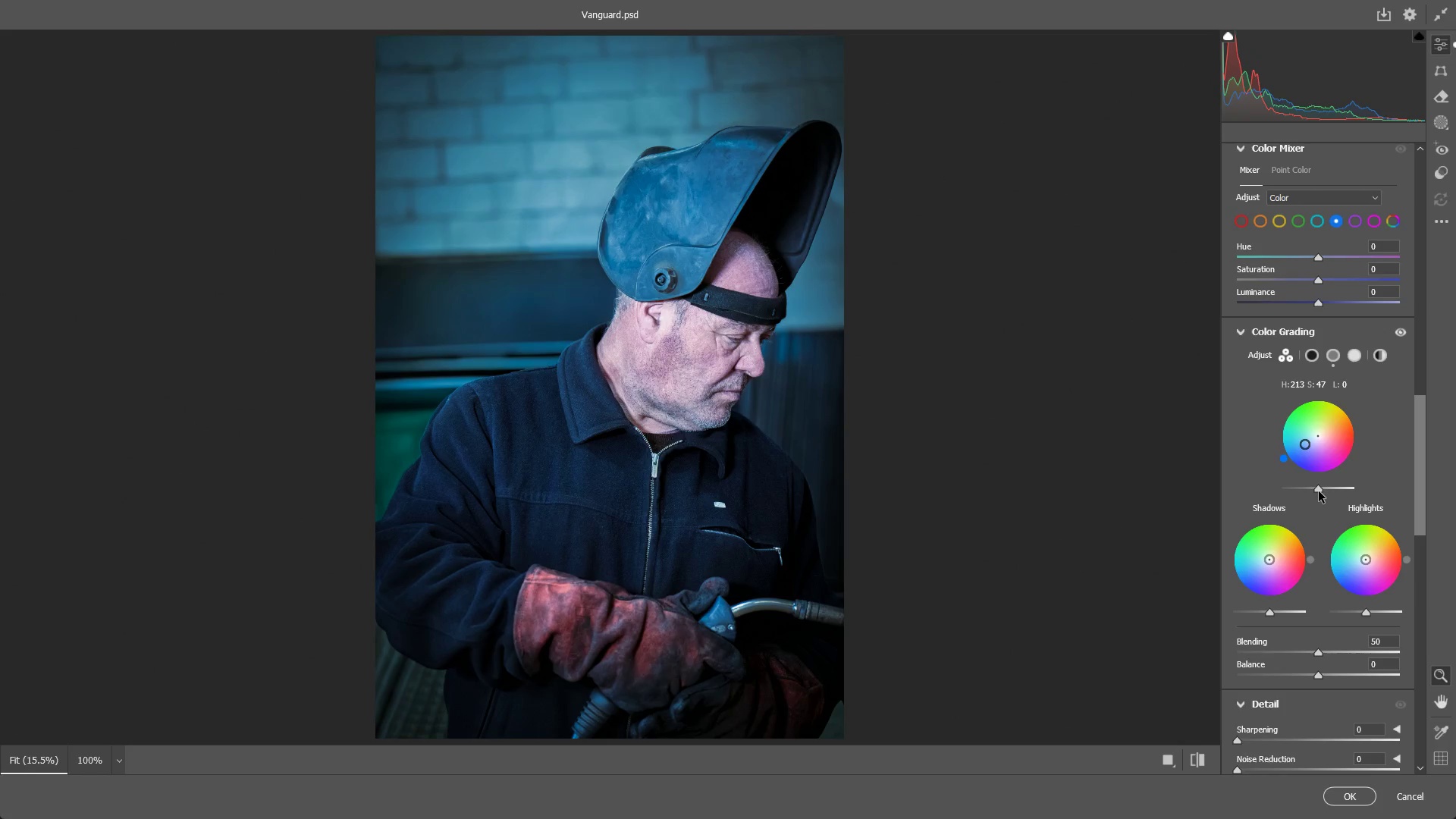 
left_click_drag(start_coordinate=[1320, 491], to_coordinate=[1328, 491])
 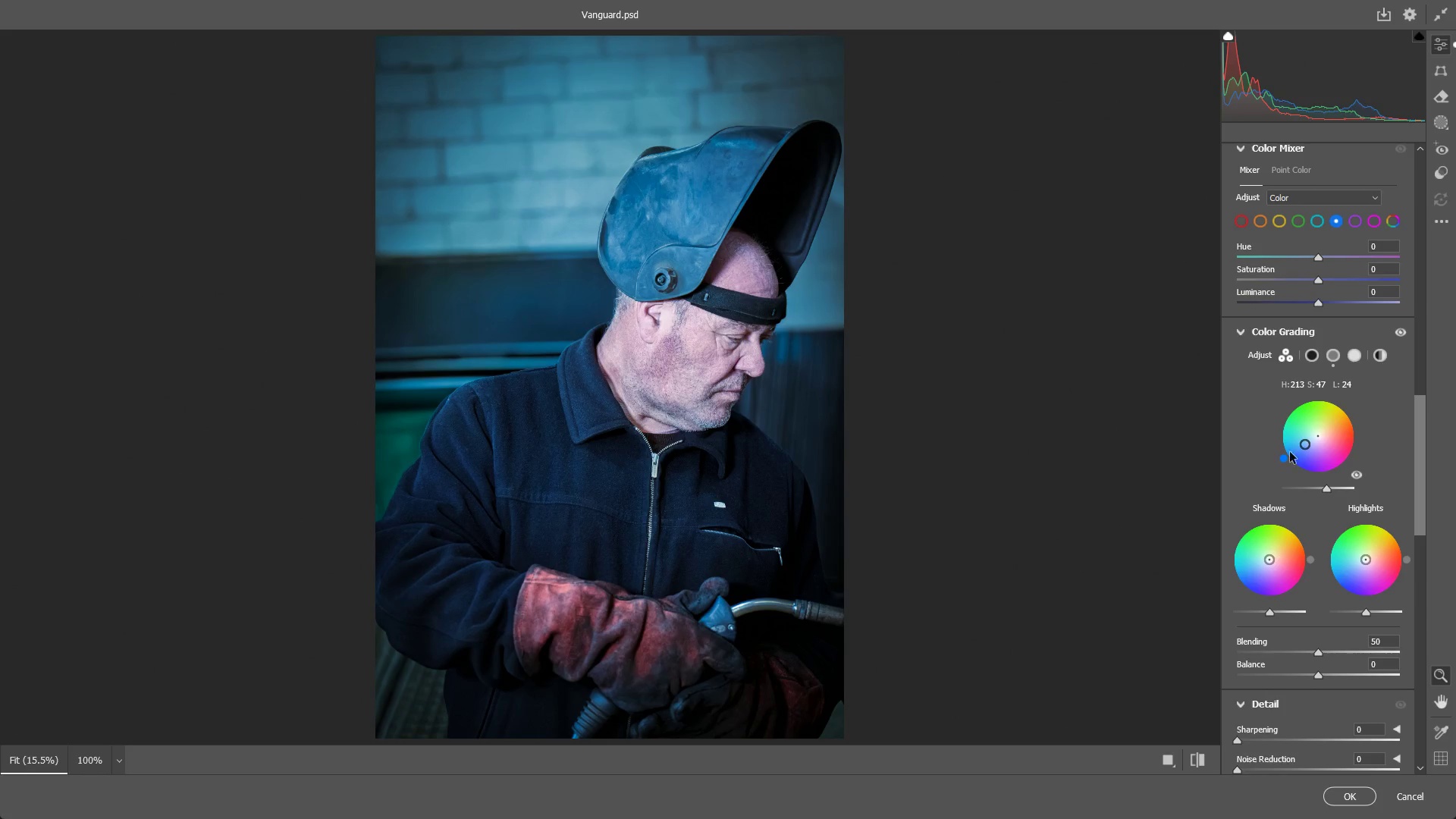 
scroll: coordinate [1292, 394], scroll_direction: up, amount: 10.0
 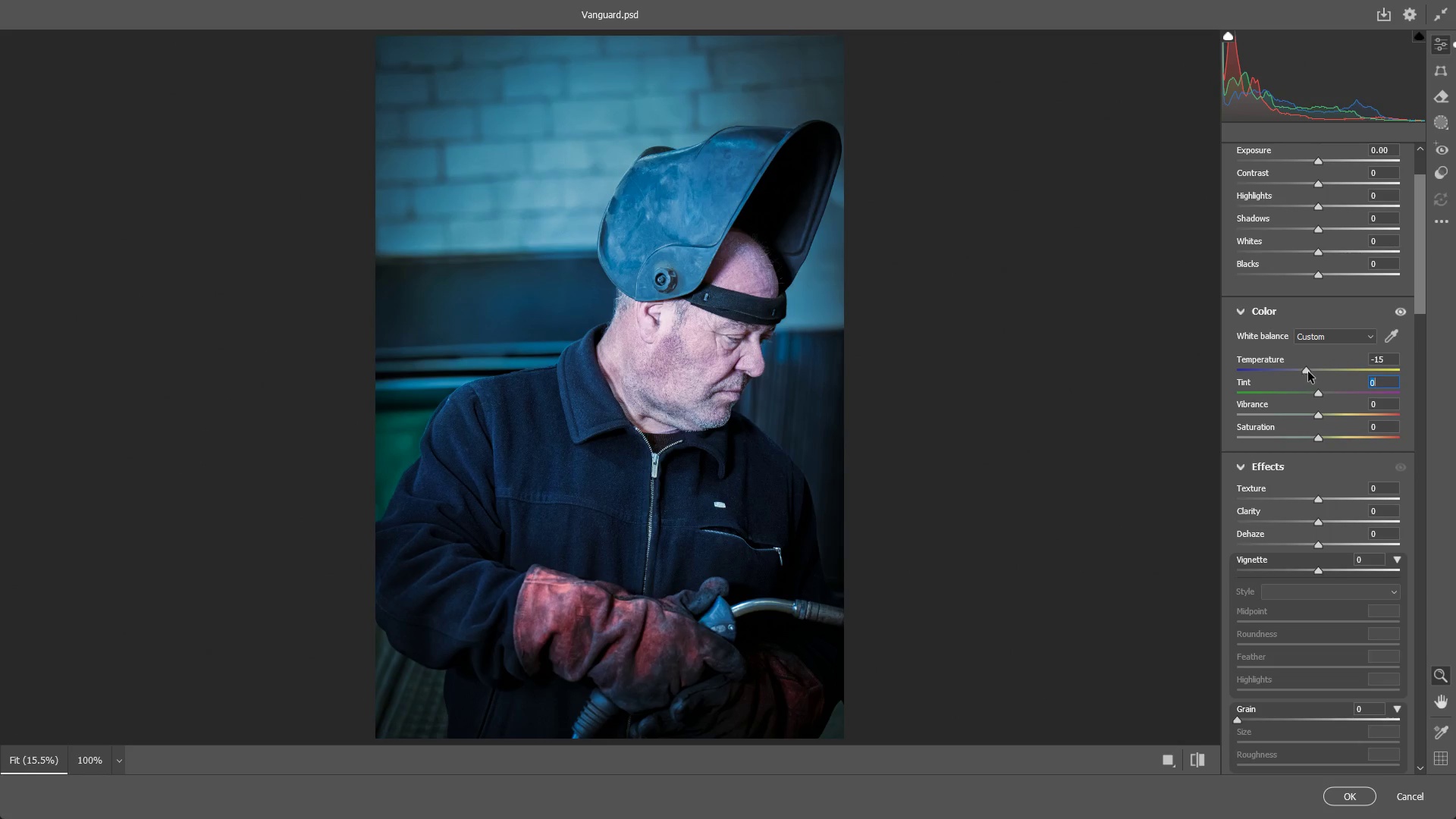 
triple_click([1308, 370])
 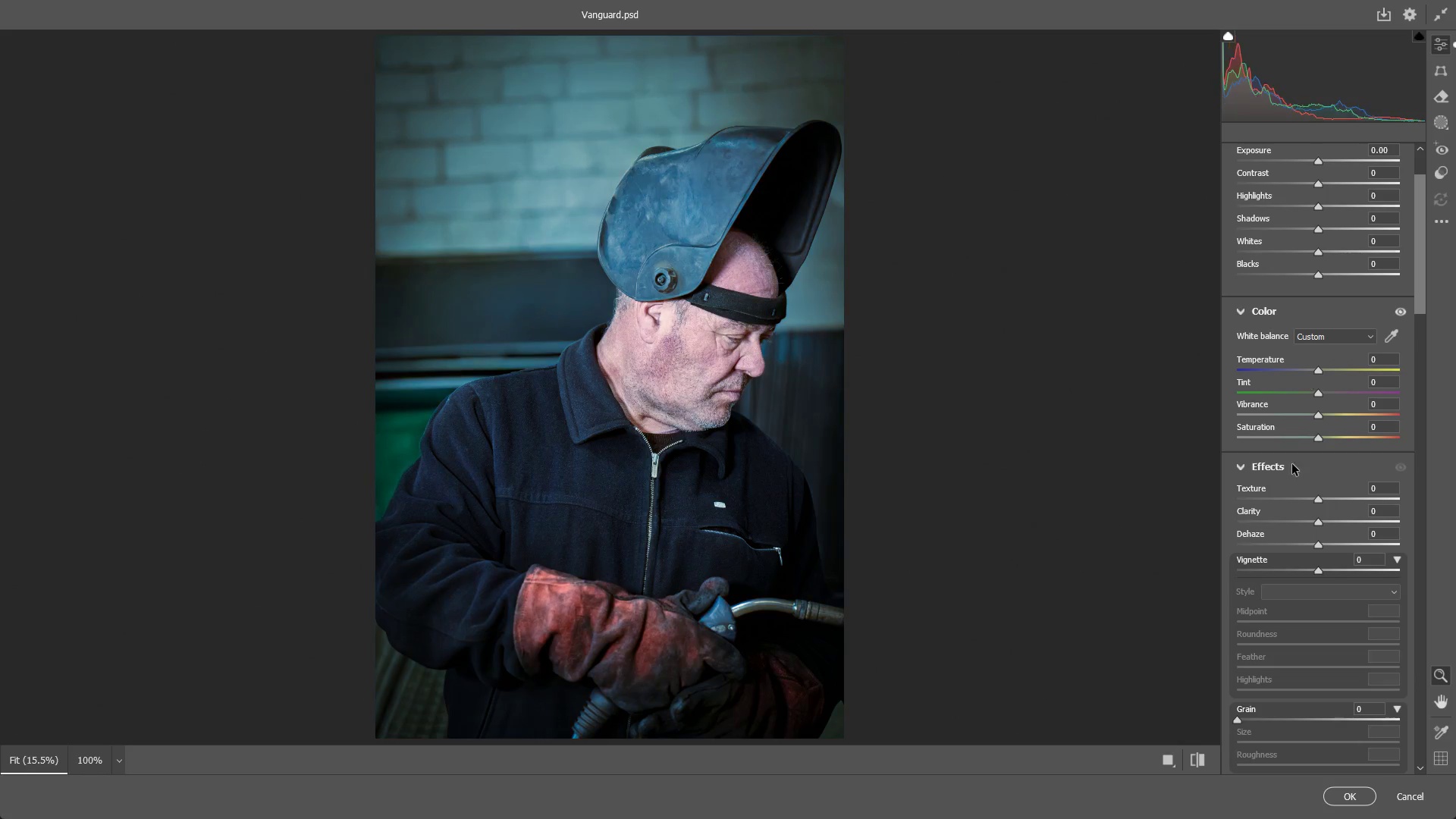 
scroll: coordinate [1292, 541], scroll_direction: down, amount: 11.0
 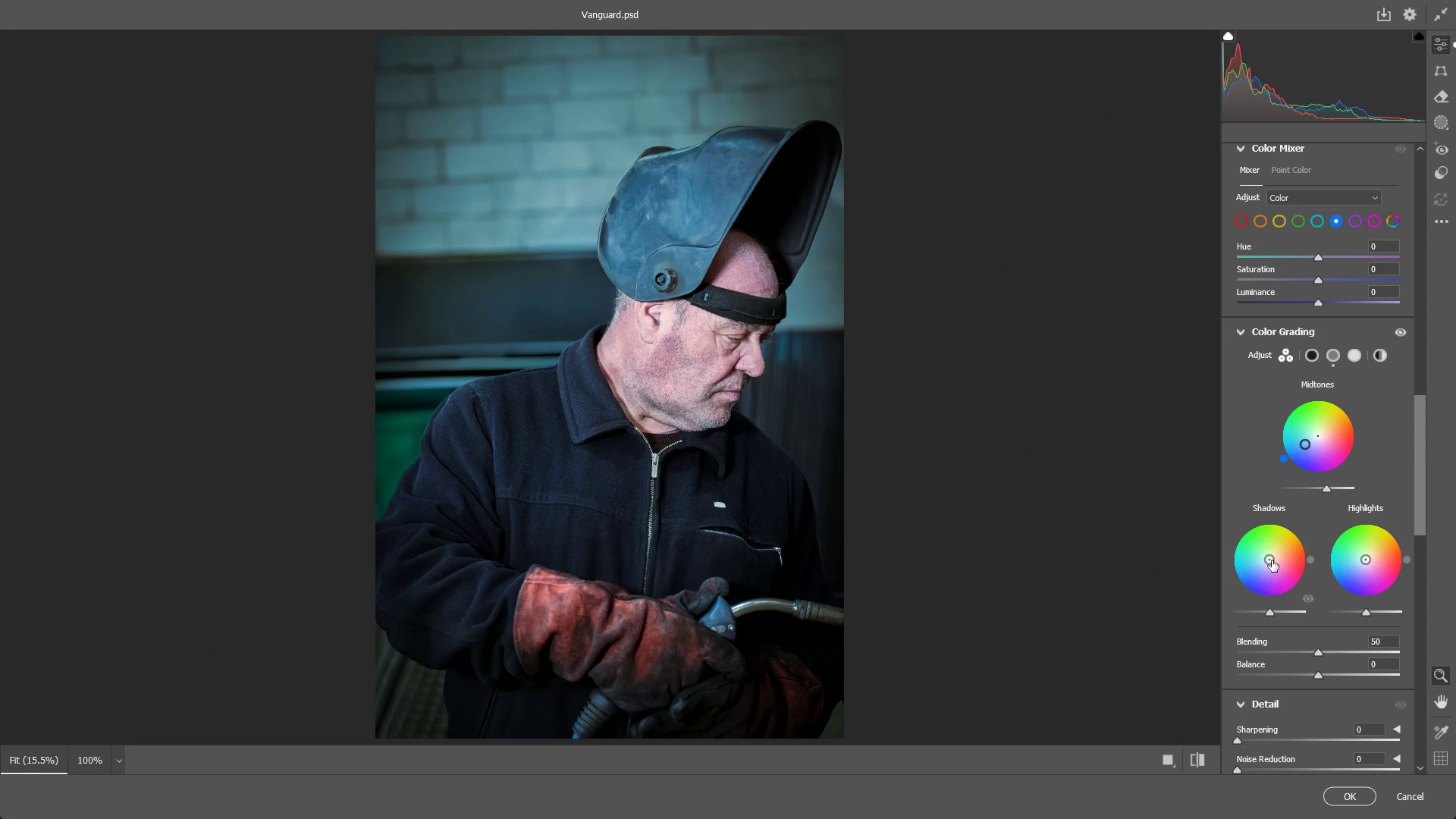 
left_click_drag(start_coordinate=[1266, 560], to_coordinate=[1262, 573])
 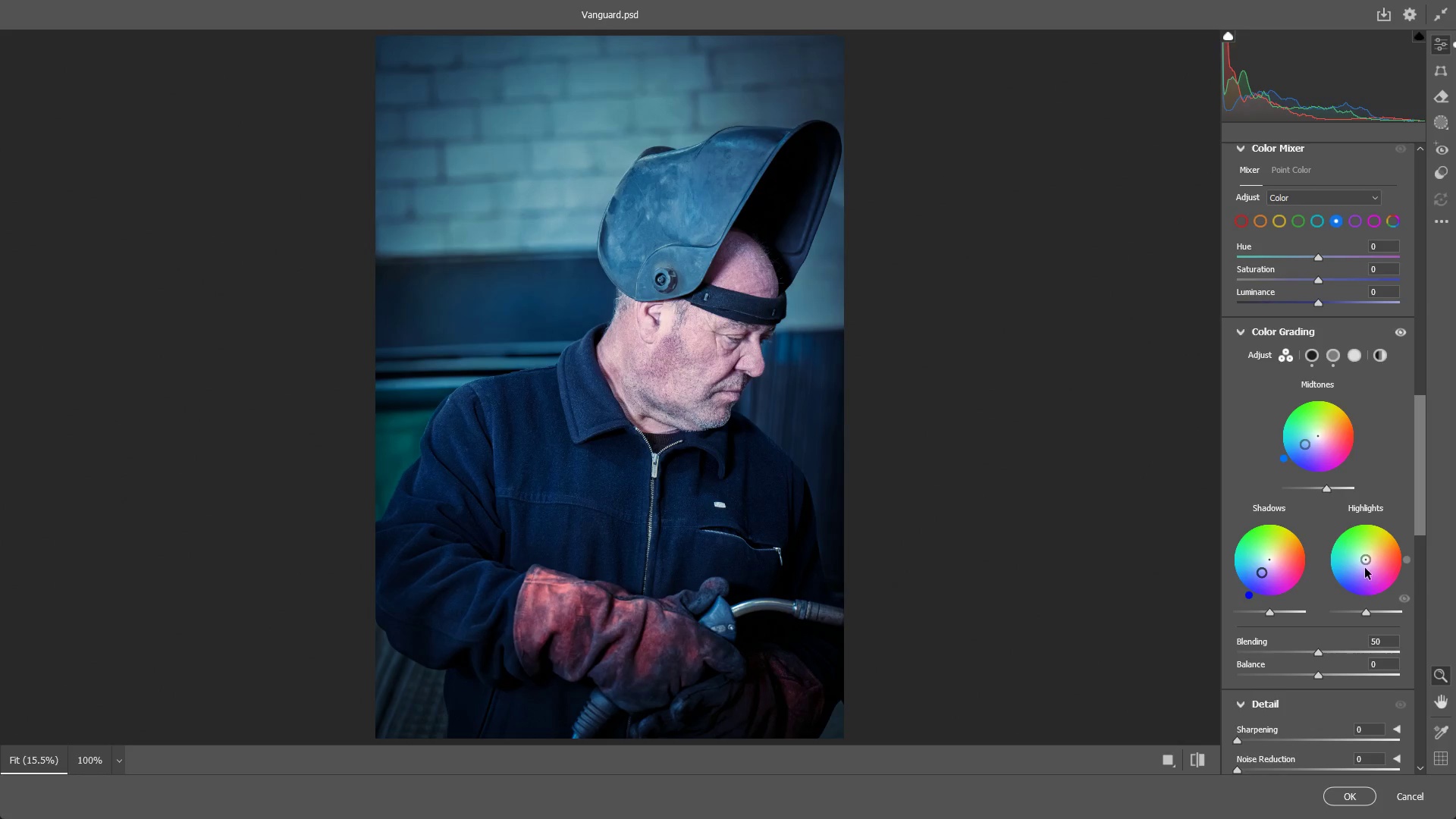 
left_click_drag(start_coordinate=[1365, 560], to_coordinate=[1359, 565])
 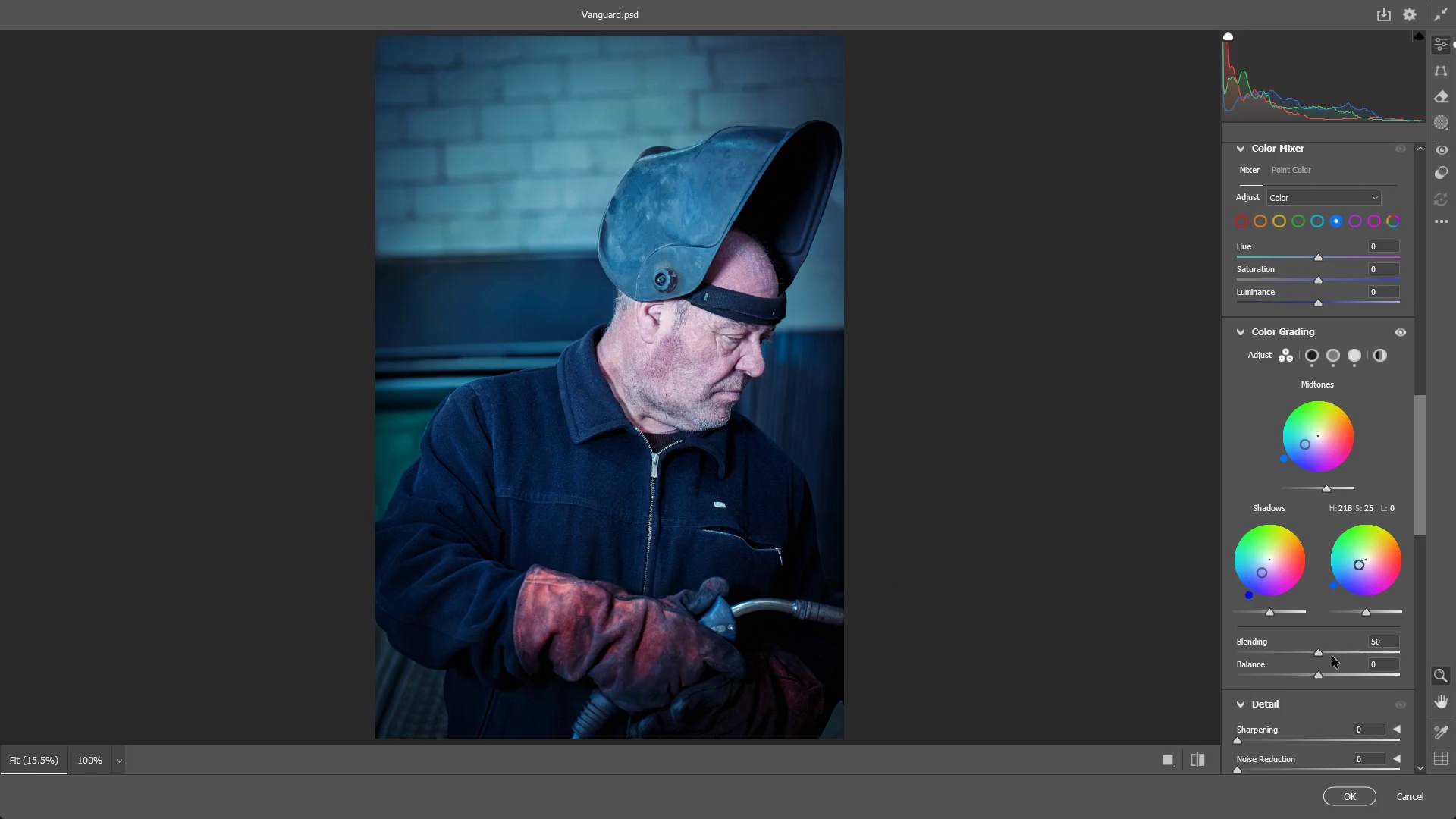 
left_click_drag(start_coordinate=[1327, 654], to_coordinate=[1298, 645])
 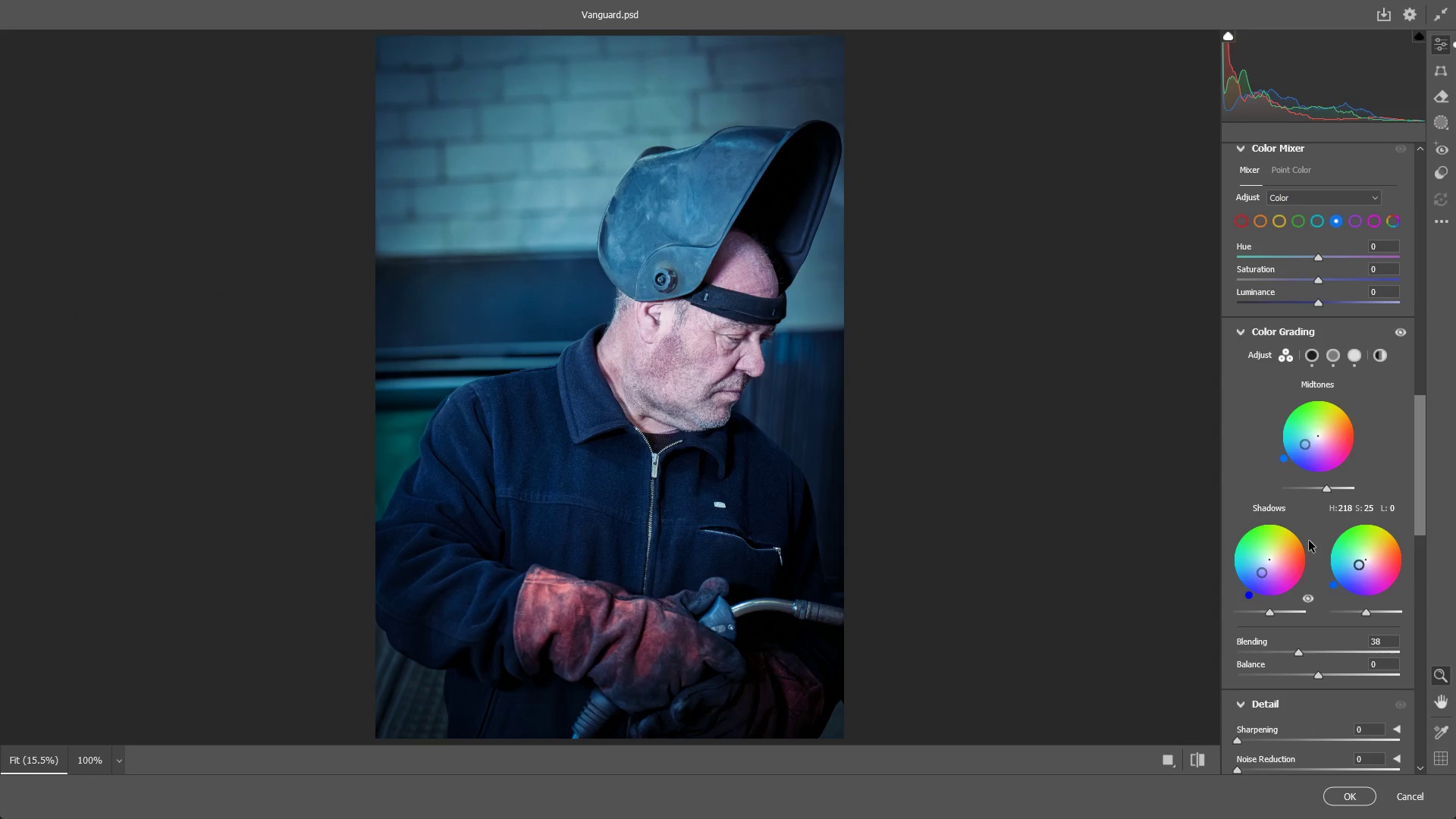 
scroll: coordinate [1309, 537], scroll_direction: up, amount: 3.0
 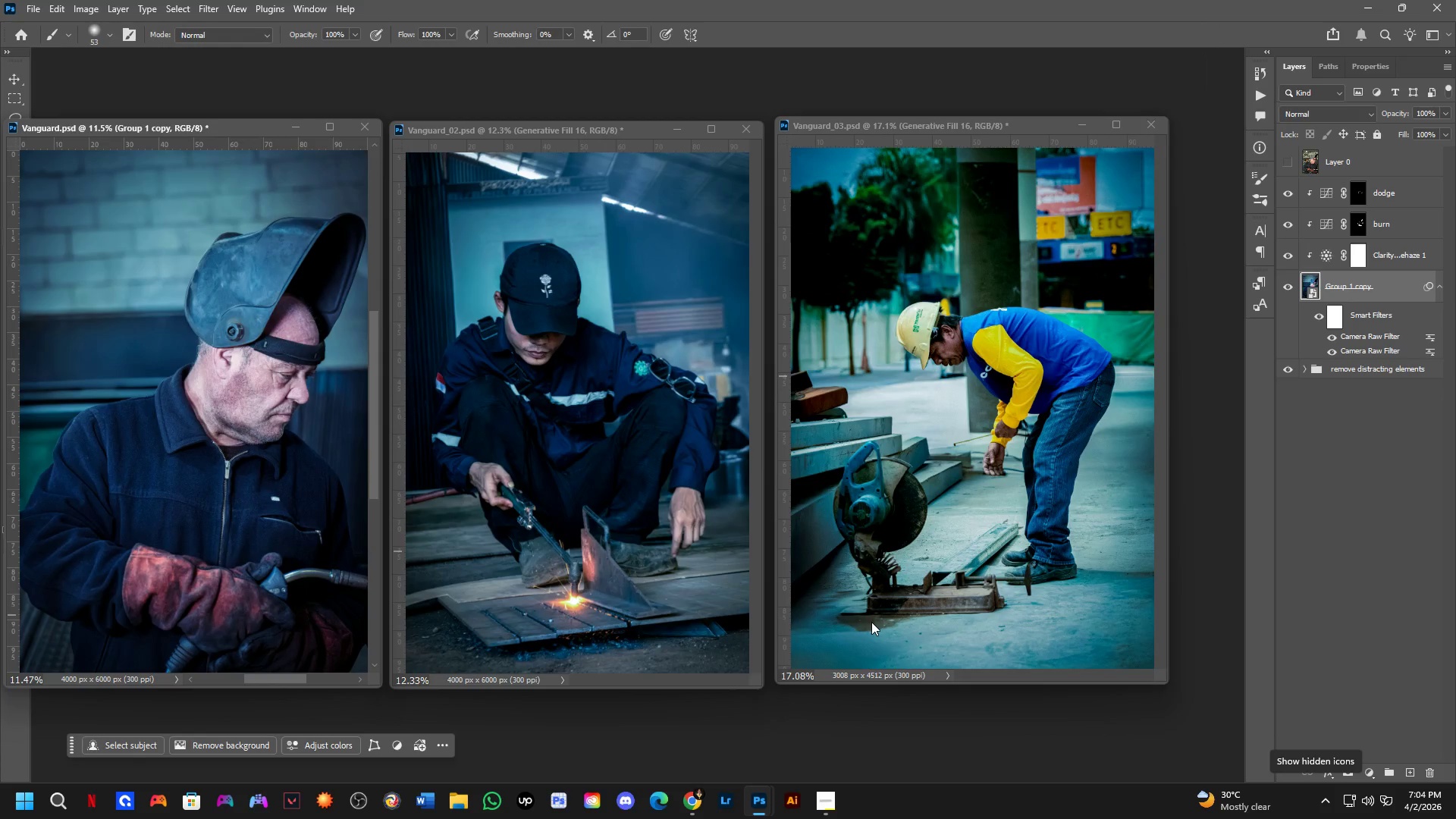 
scroll: coordinate [833, 570], scroll_direction: down, amount: 2.0
 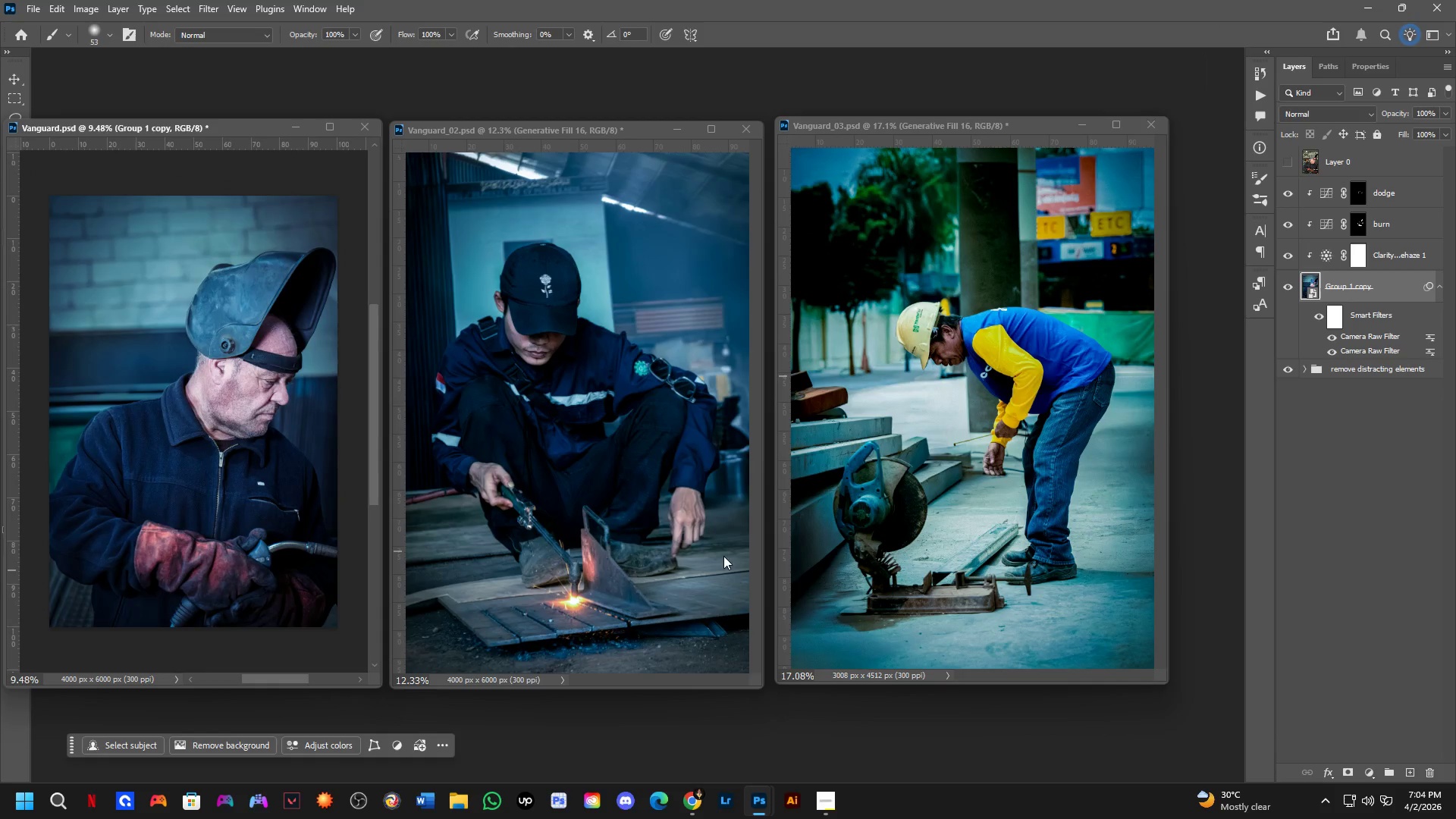 
scroll: coordinate [704, 551], scroll_direction: up, amount: 2.0
 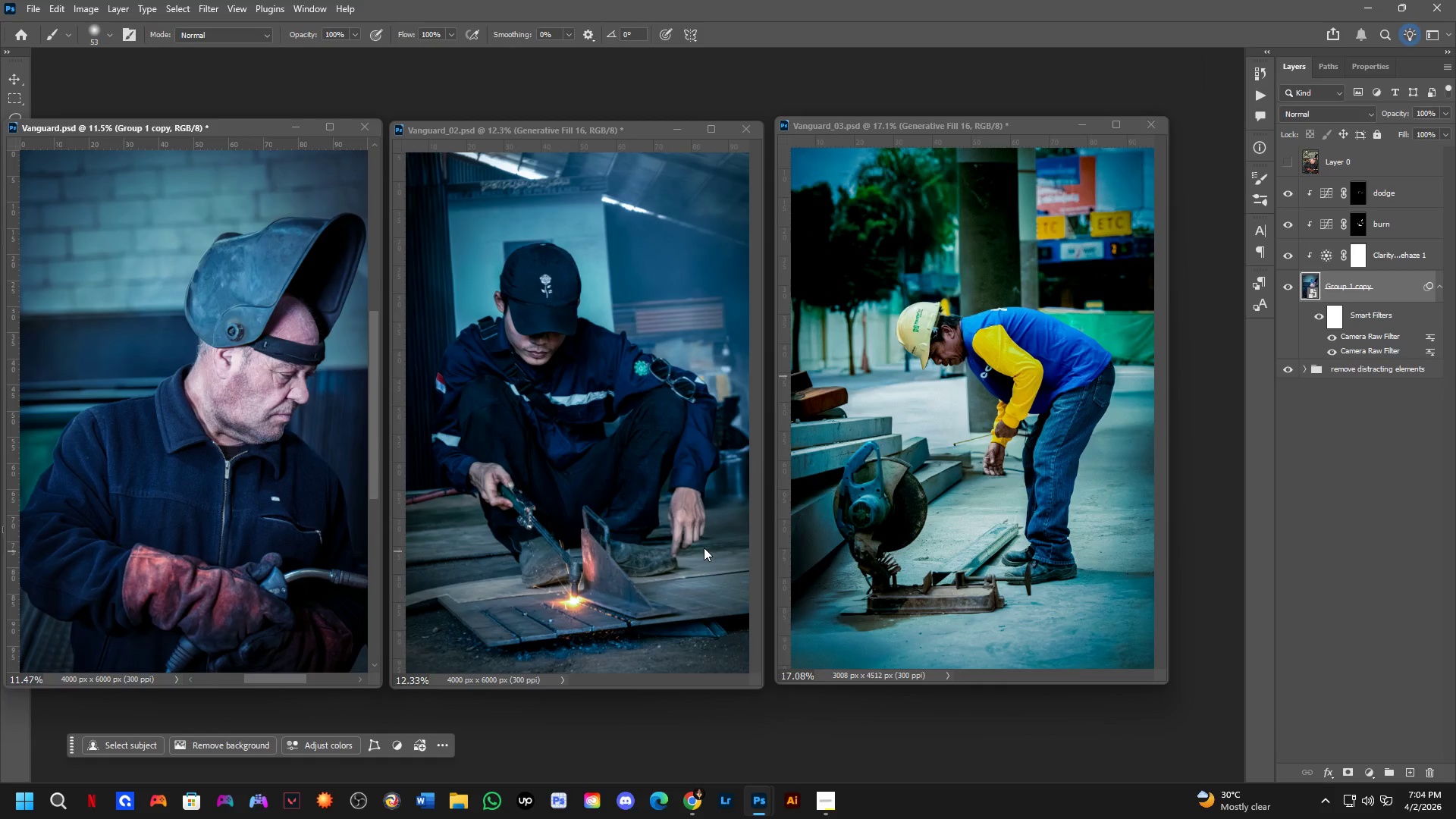 
scroll: coordinate [704, 548], scroll_direction: none, amount: 0.0
 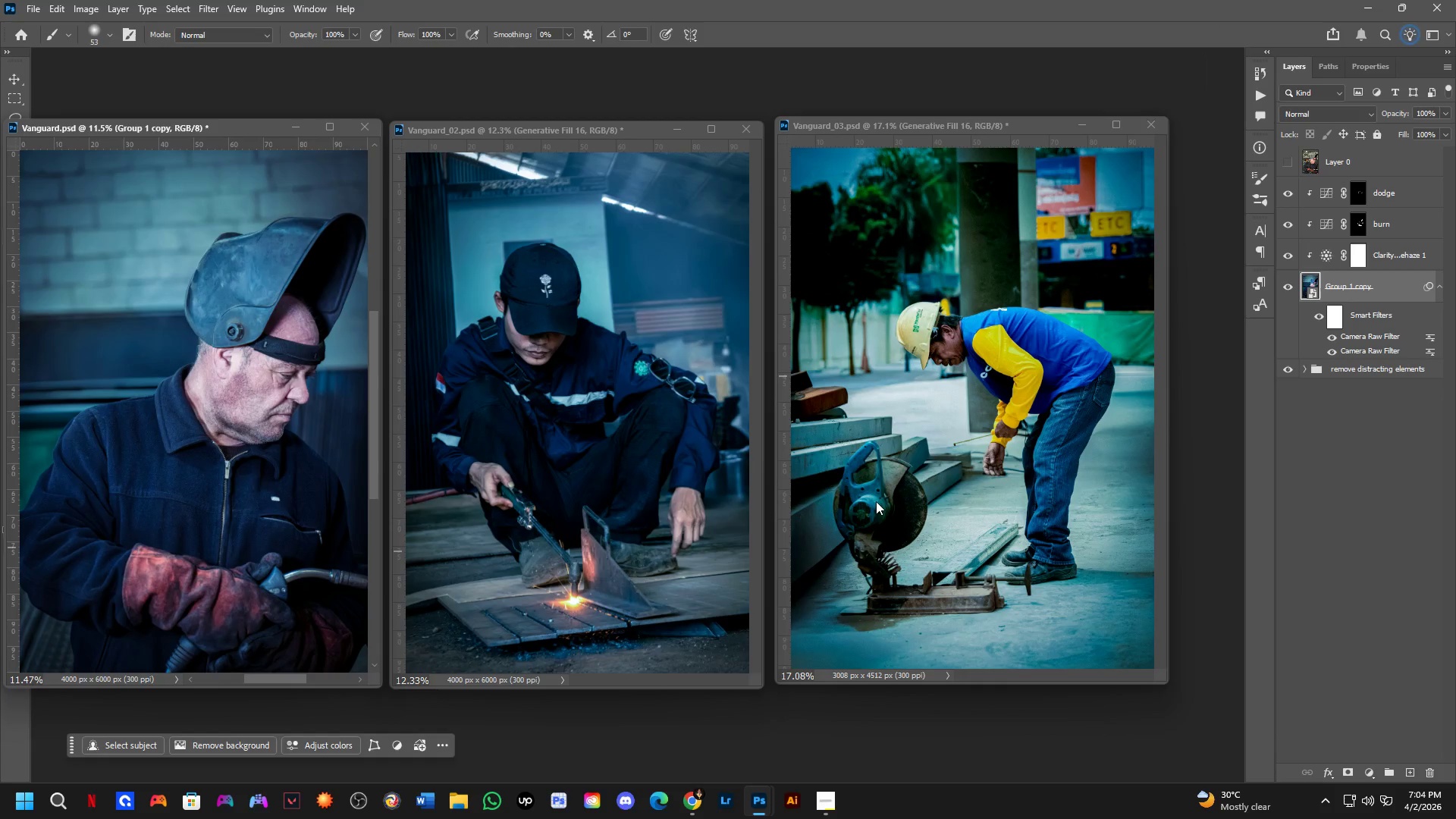 
left_click([176, 419])
 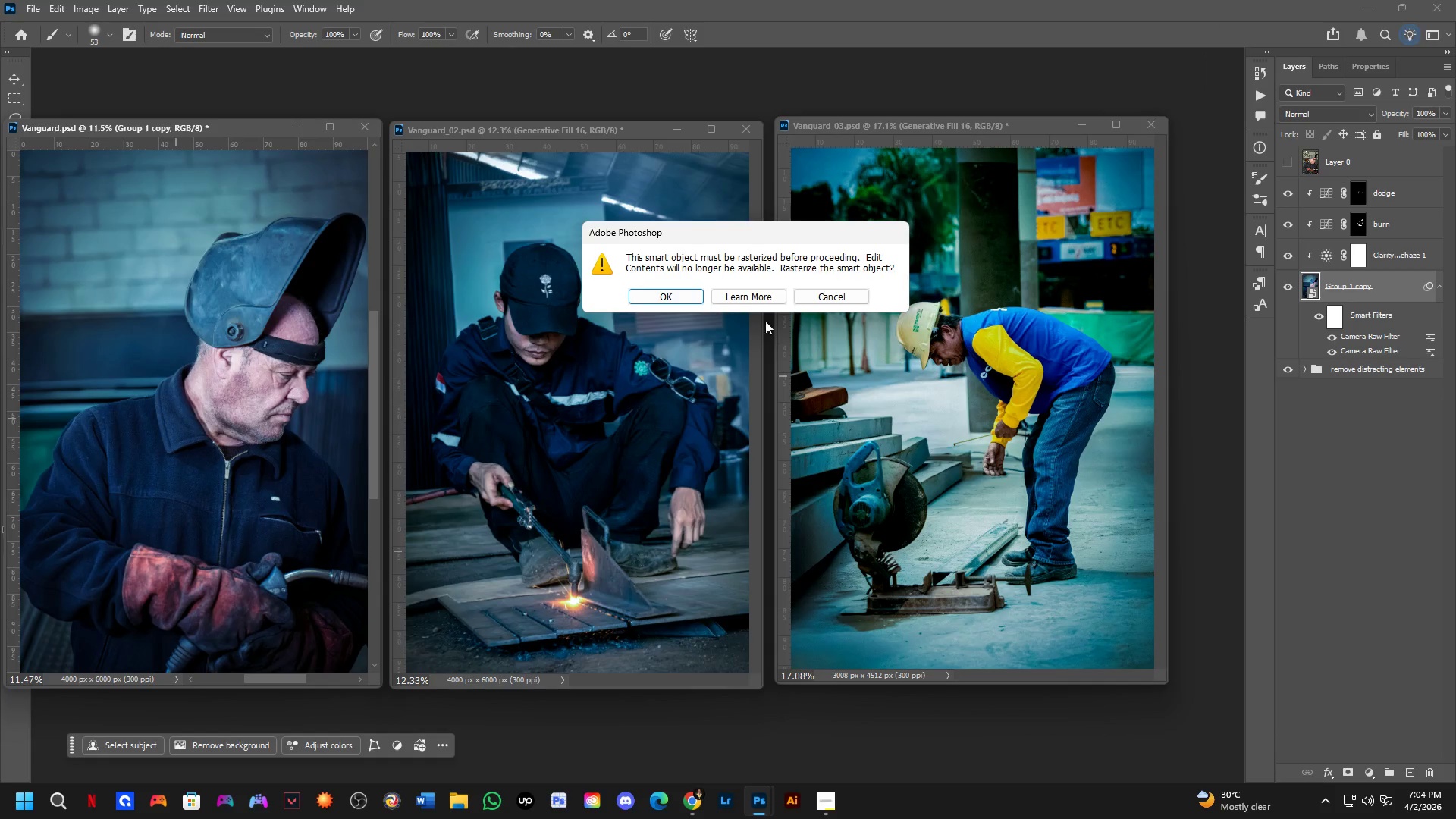 
left_click([818, 303])
 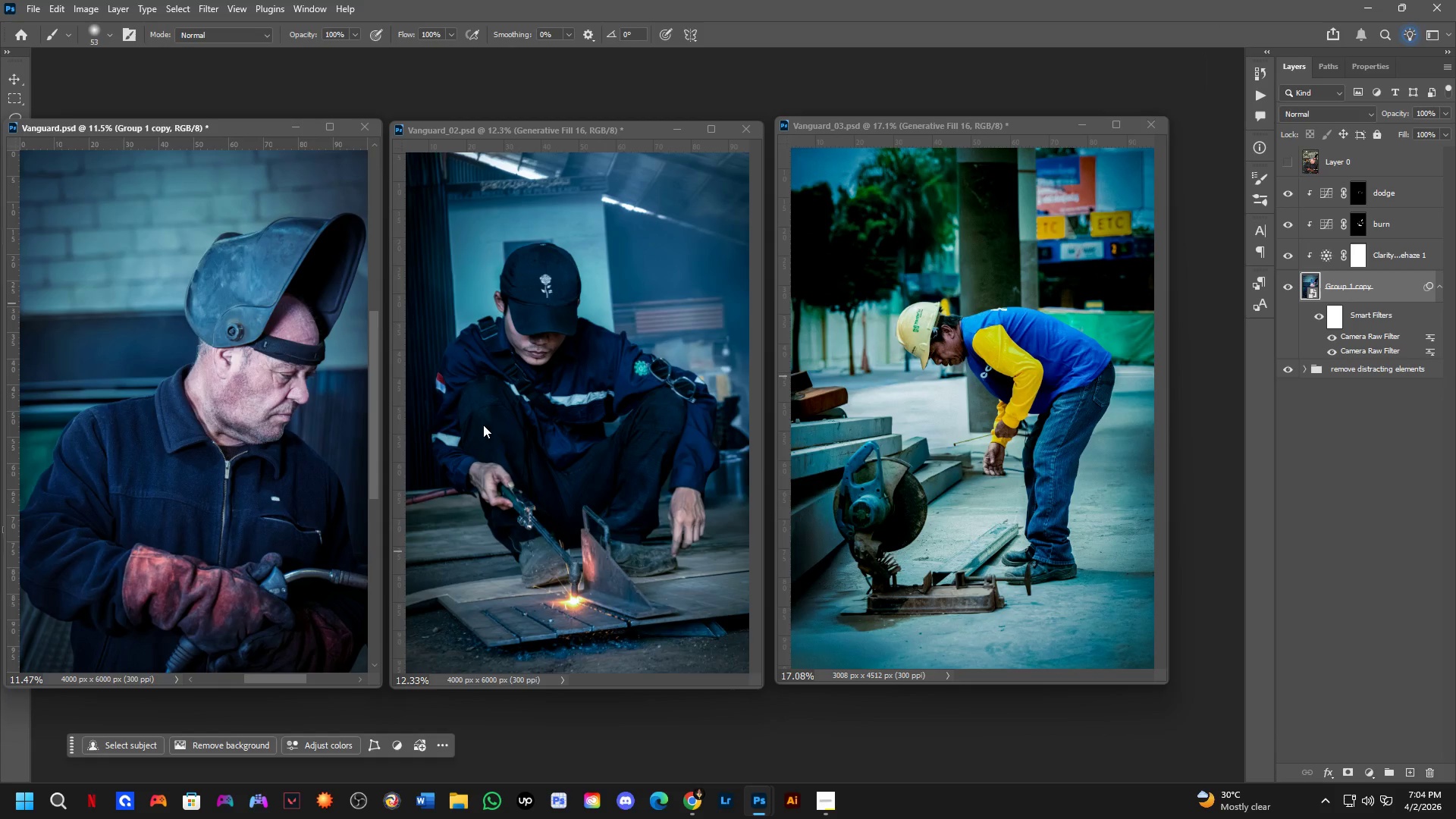 
hold_key(key=Space, duration=1.16)
 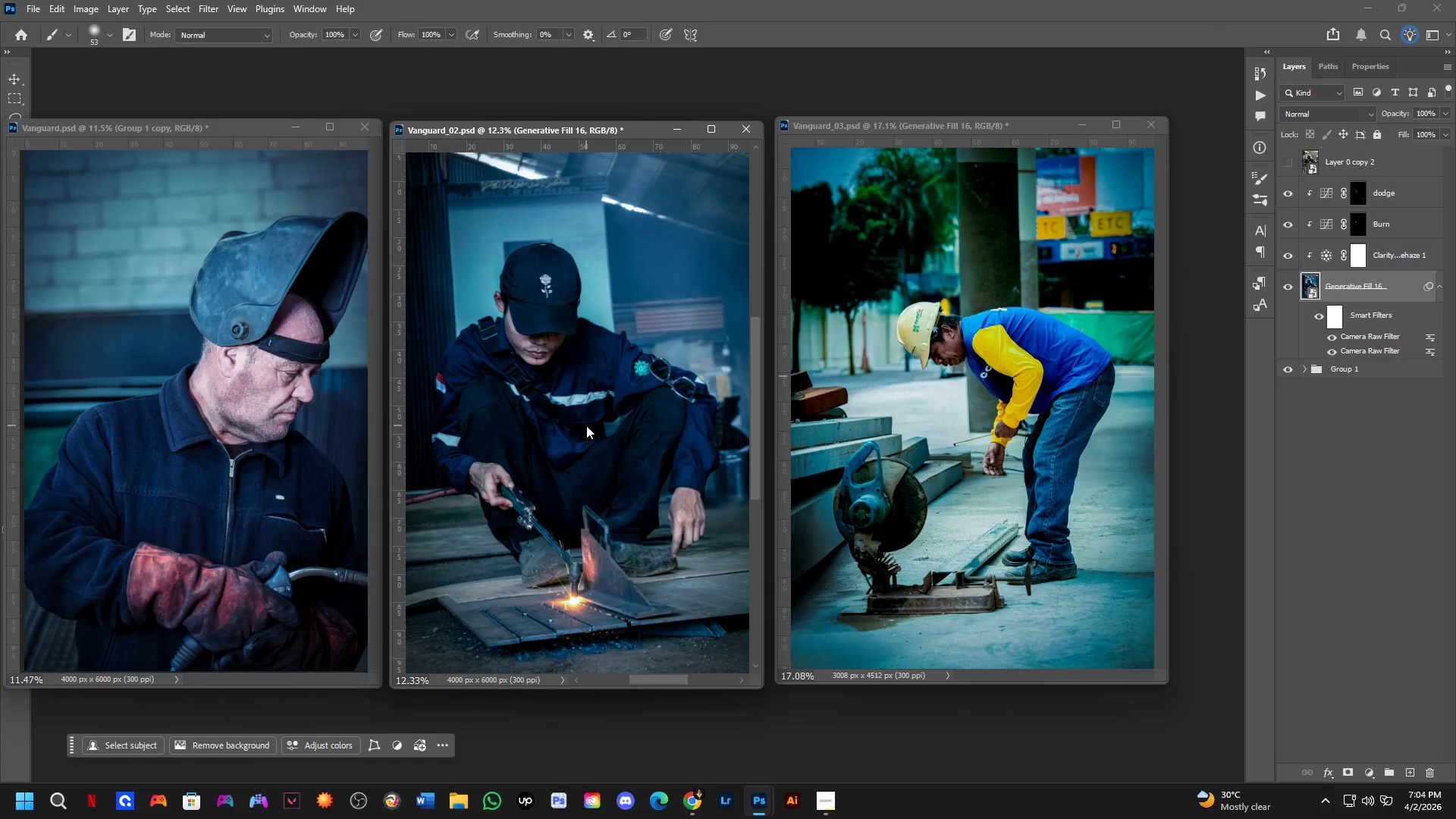 
left_click_drag(start_coordinate=[232, 425], to_coordinate=[237, 423])
 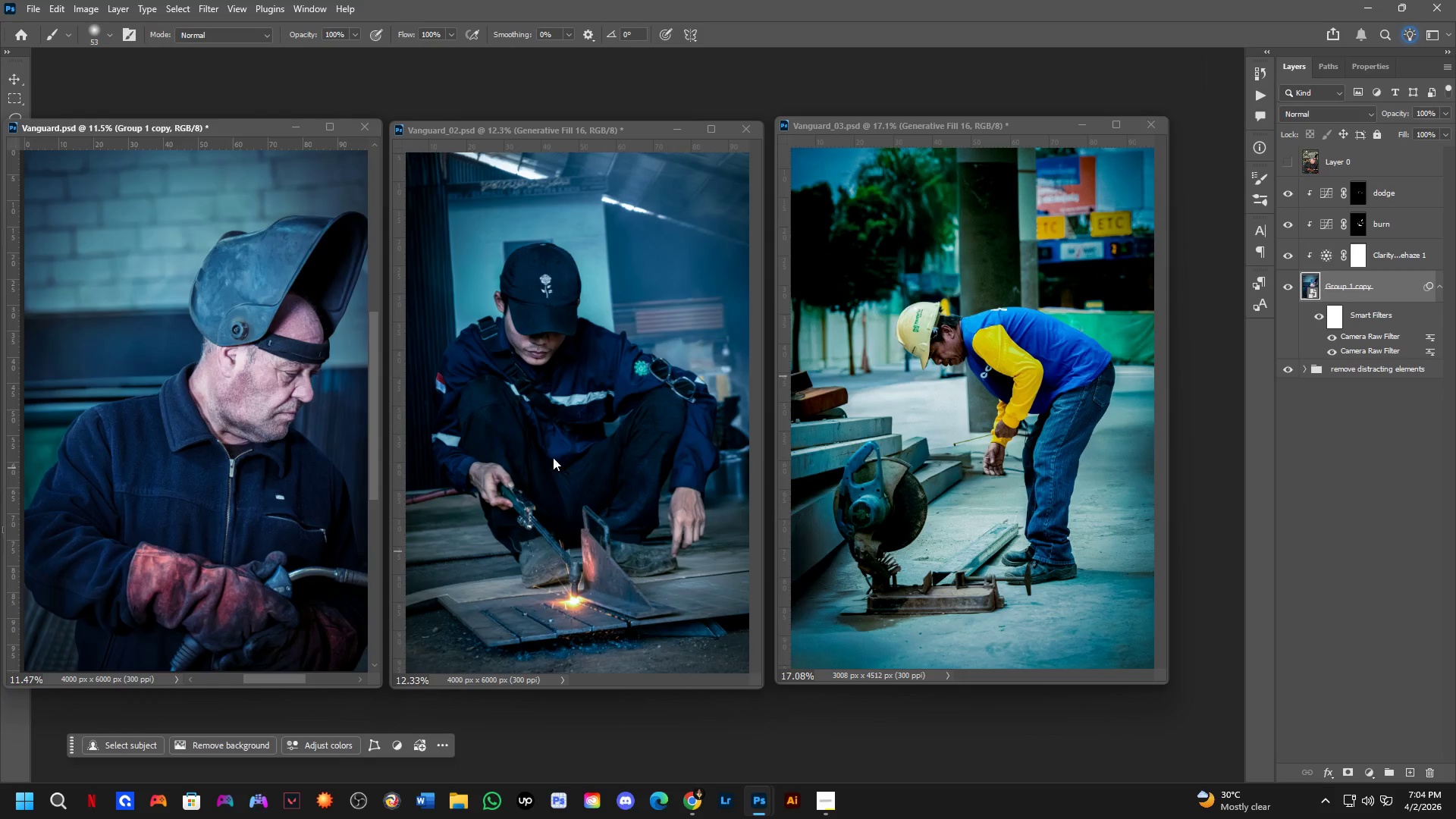 
hold_key(key=Space, duration=1.52)
 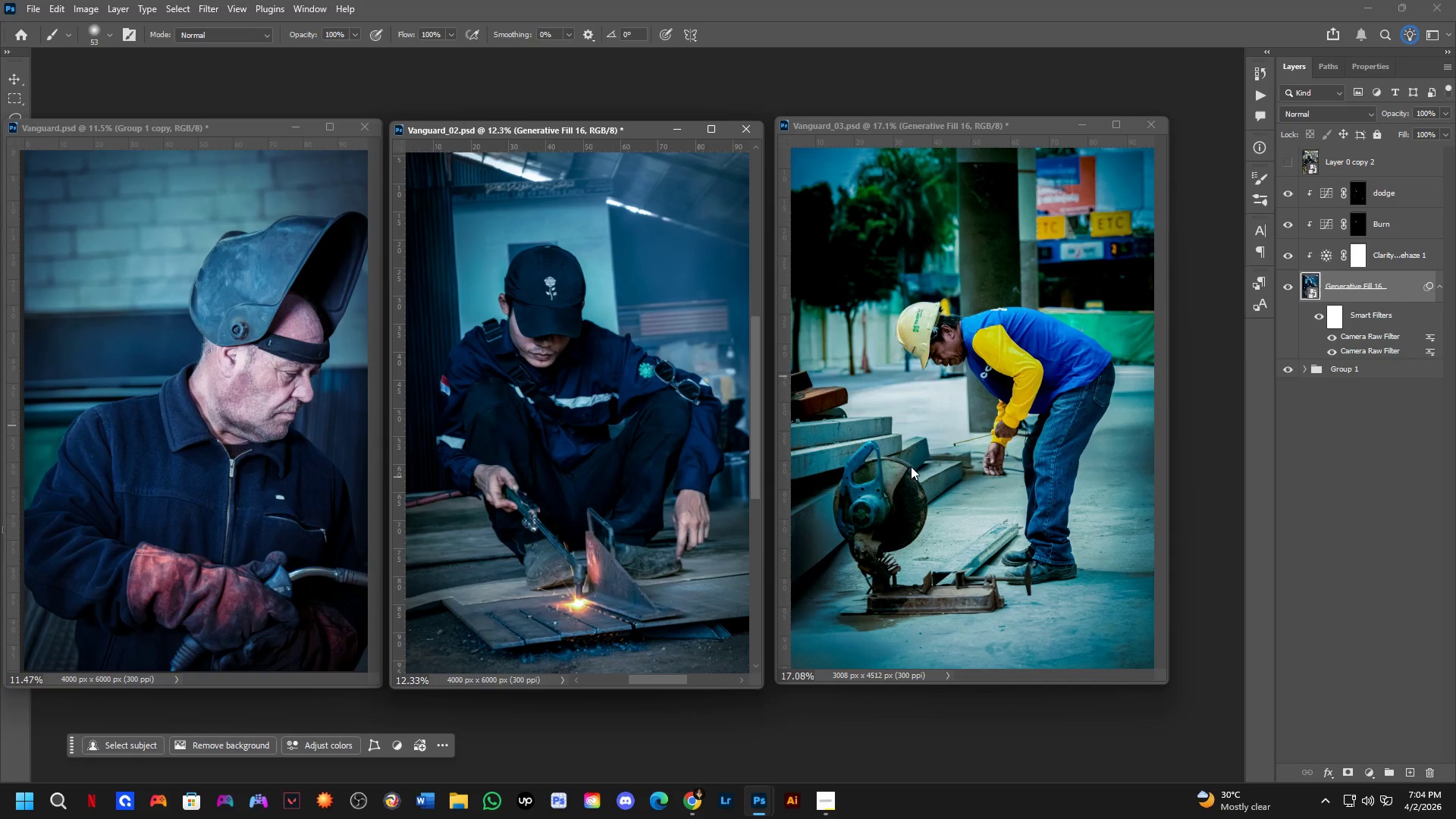 
left_click_drag(start_coordinate=[586, 425], to_coordinate=[592, 419])
 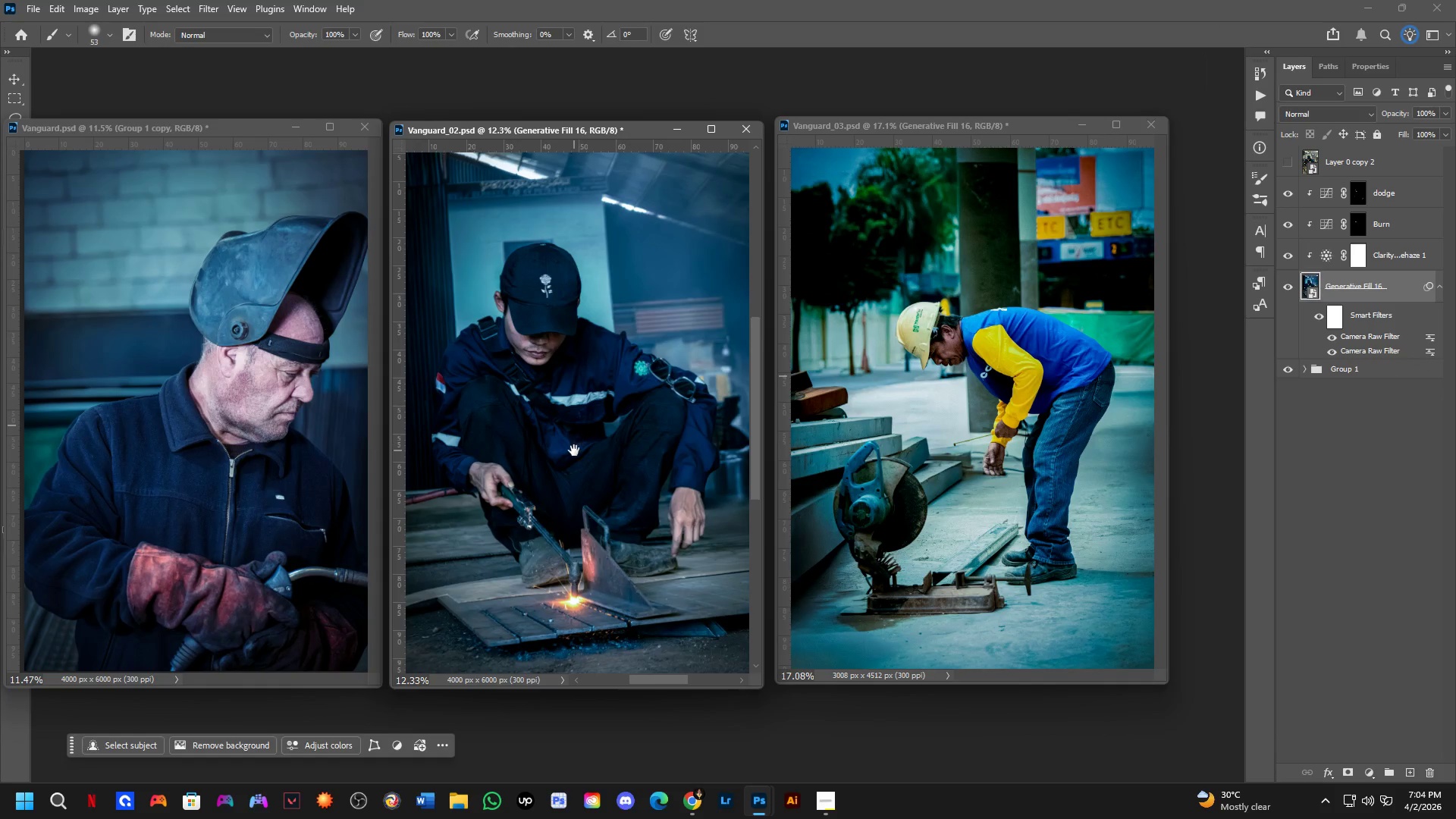 
left_click_drag(start_coordinate=[574, 450], to_coordinate=[579, 453])
 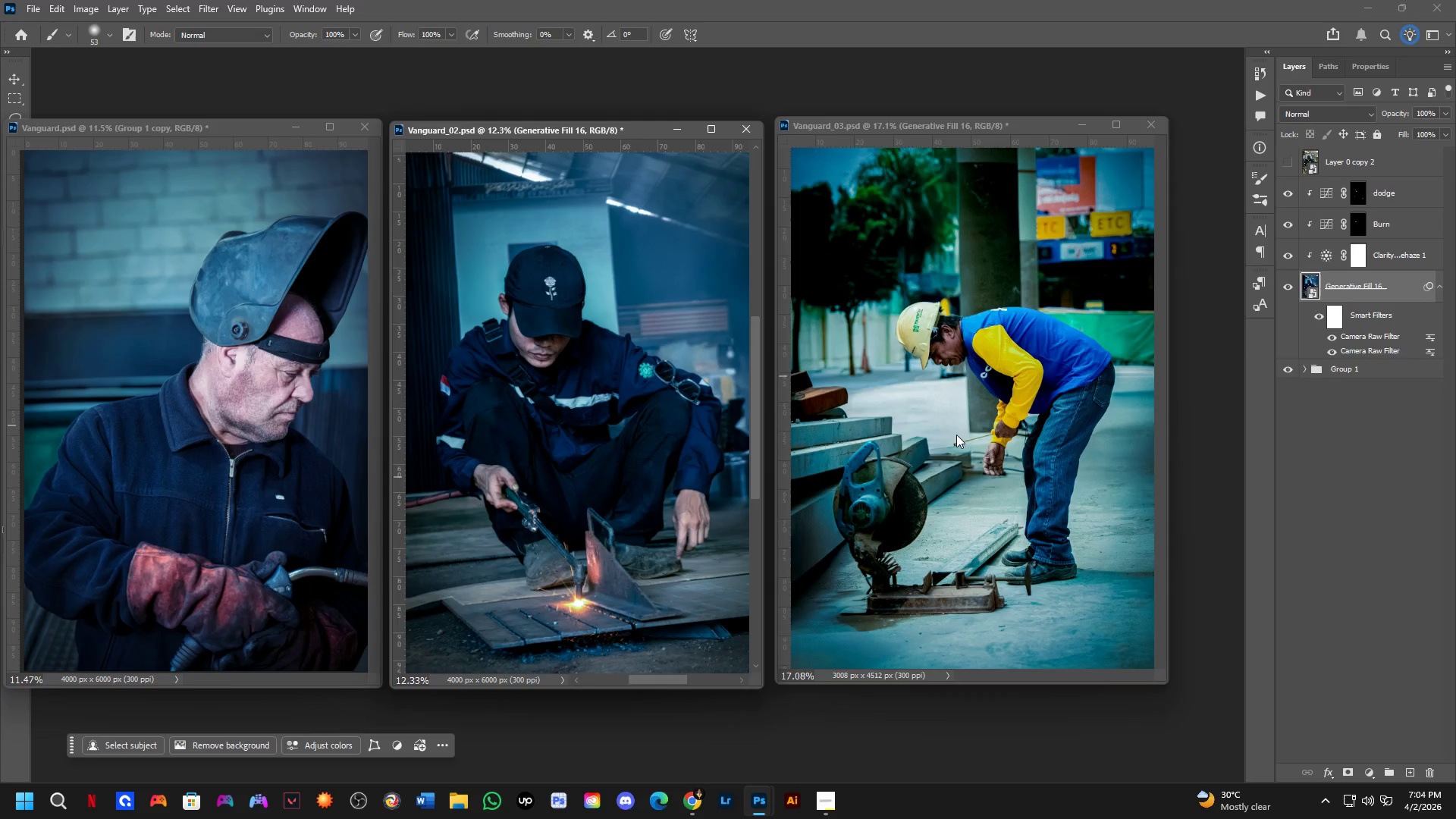 
hold_key(key=Space, duration=0.34)
 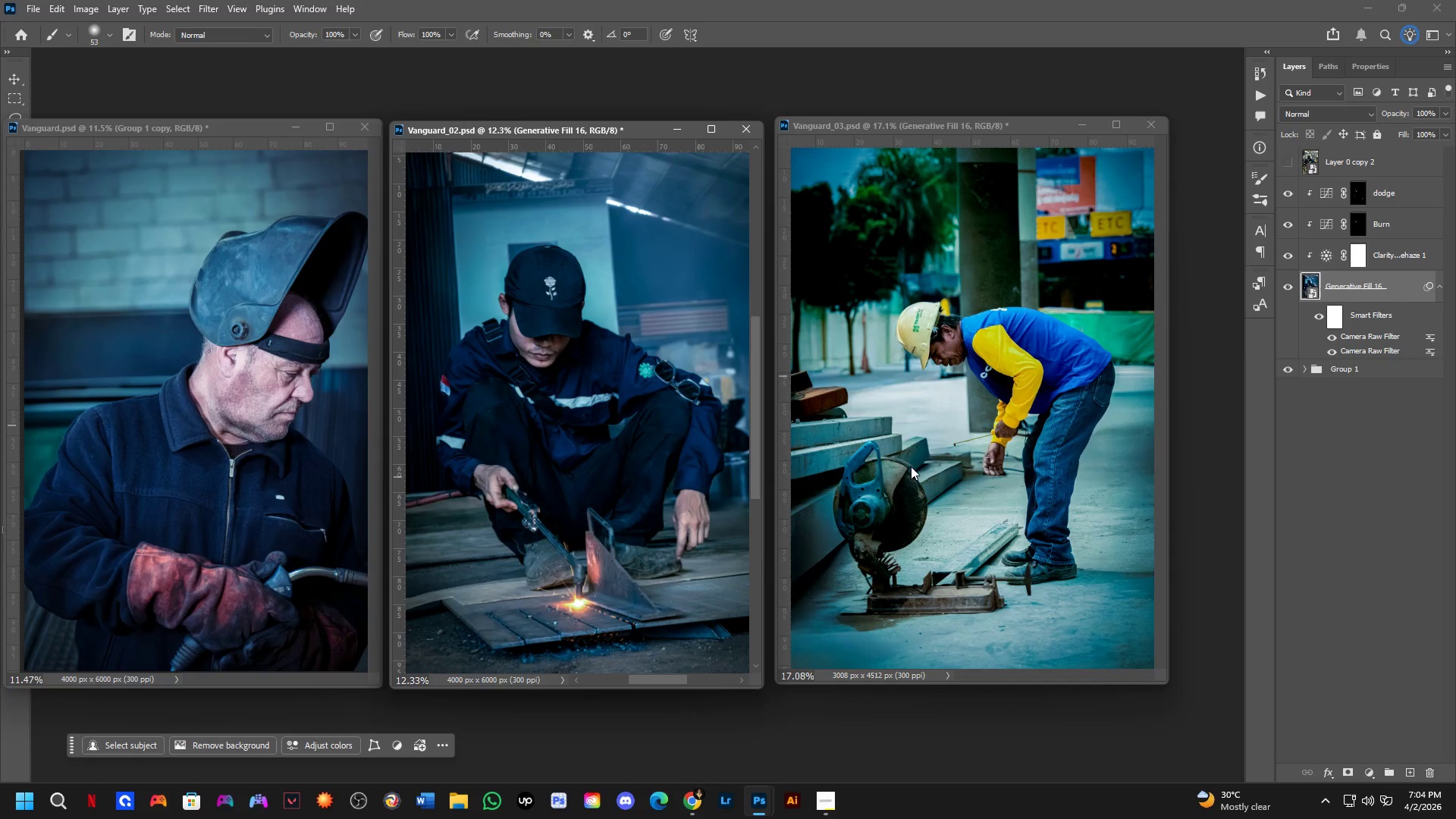 
hold_key(key=Space, duration=1.51)
 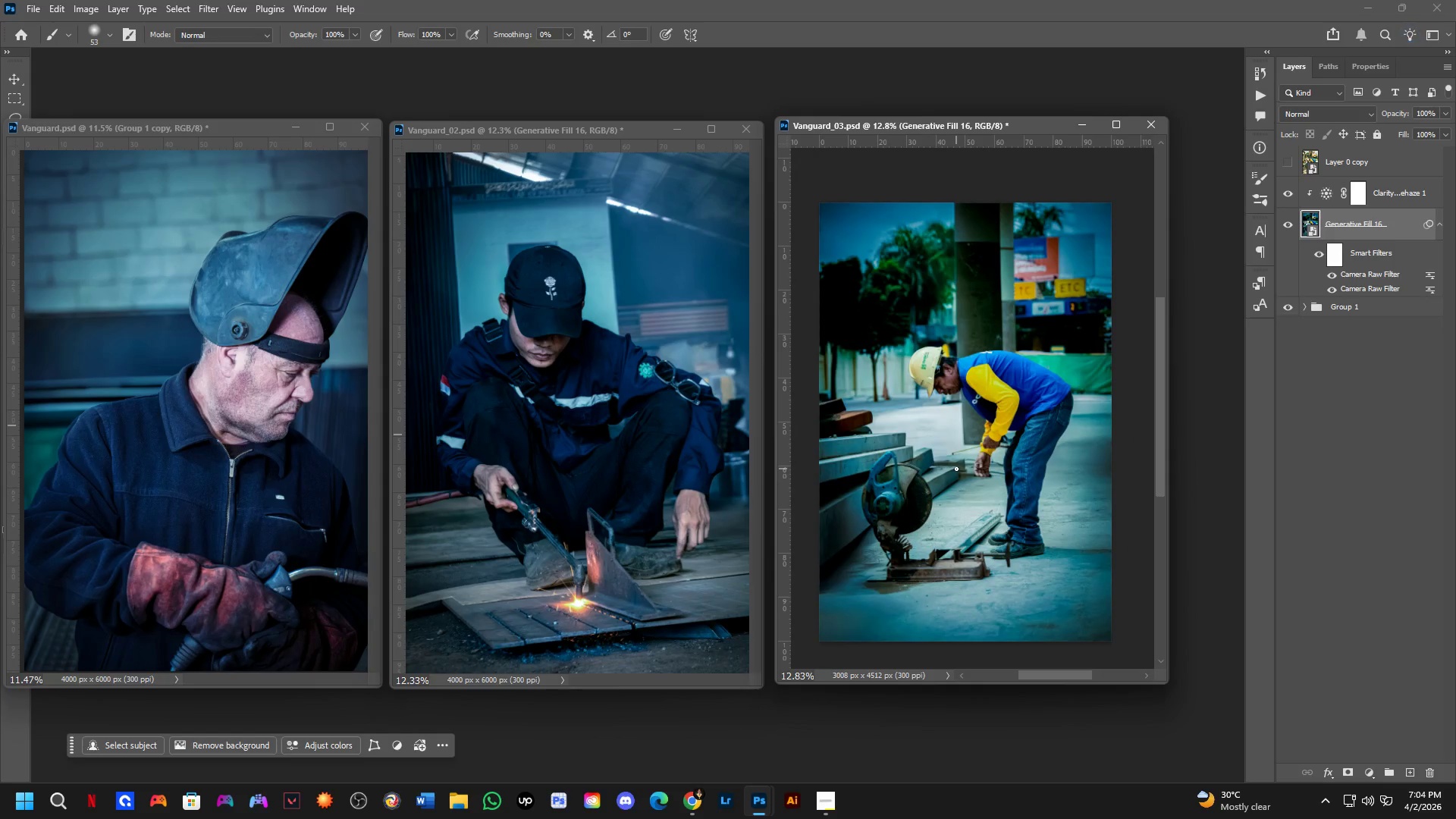 
left_click([957, 435])
 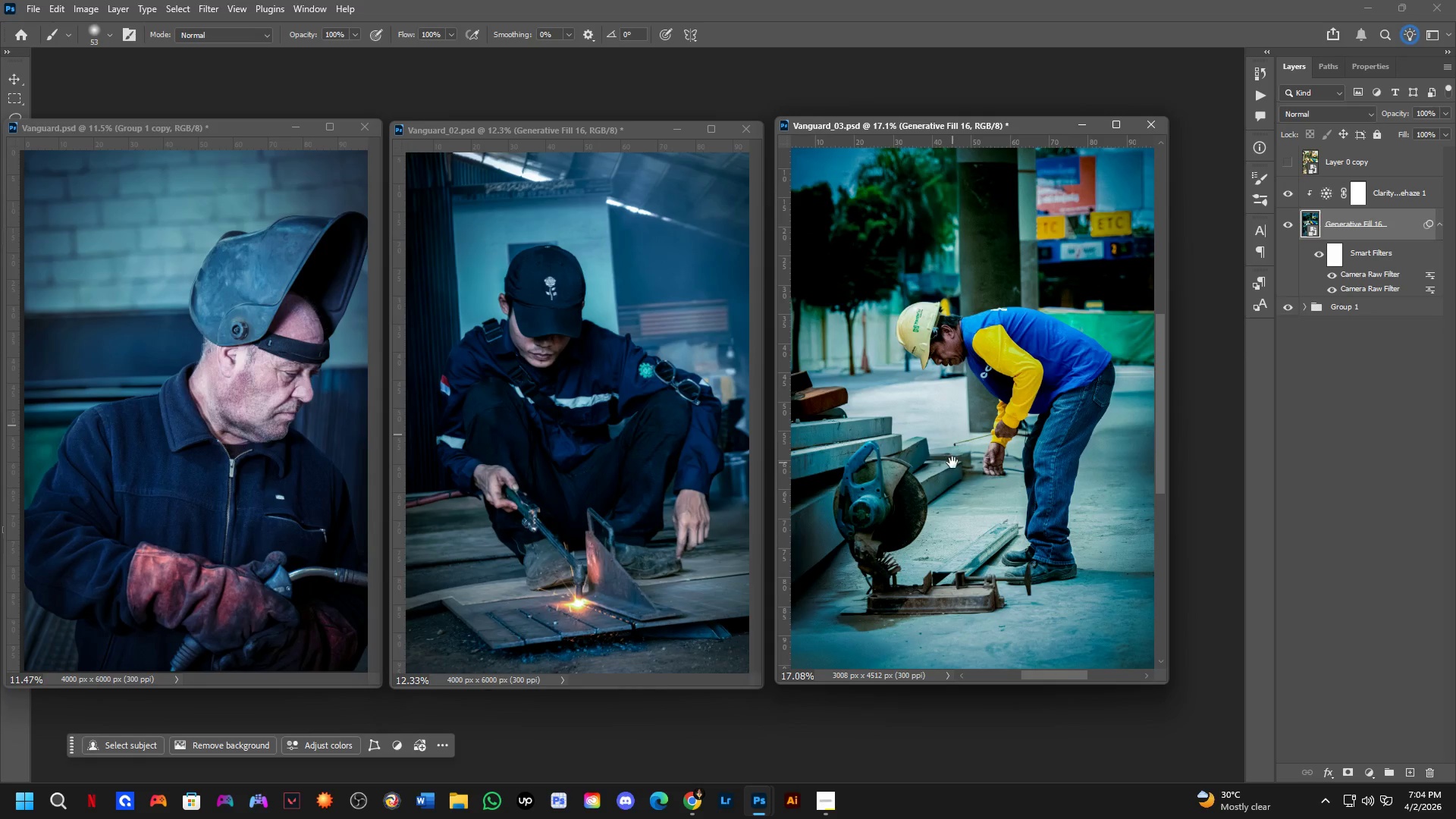 
left_click_drag(start_coordinate=[952, 463], to_coordinate=[949, 466])
 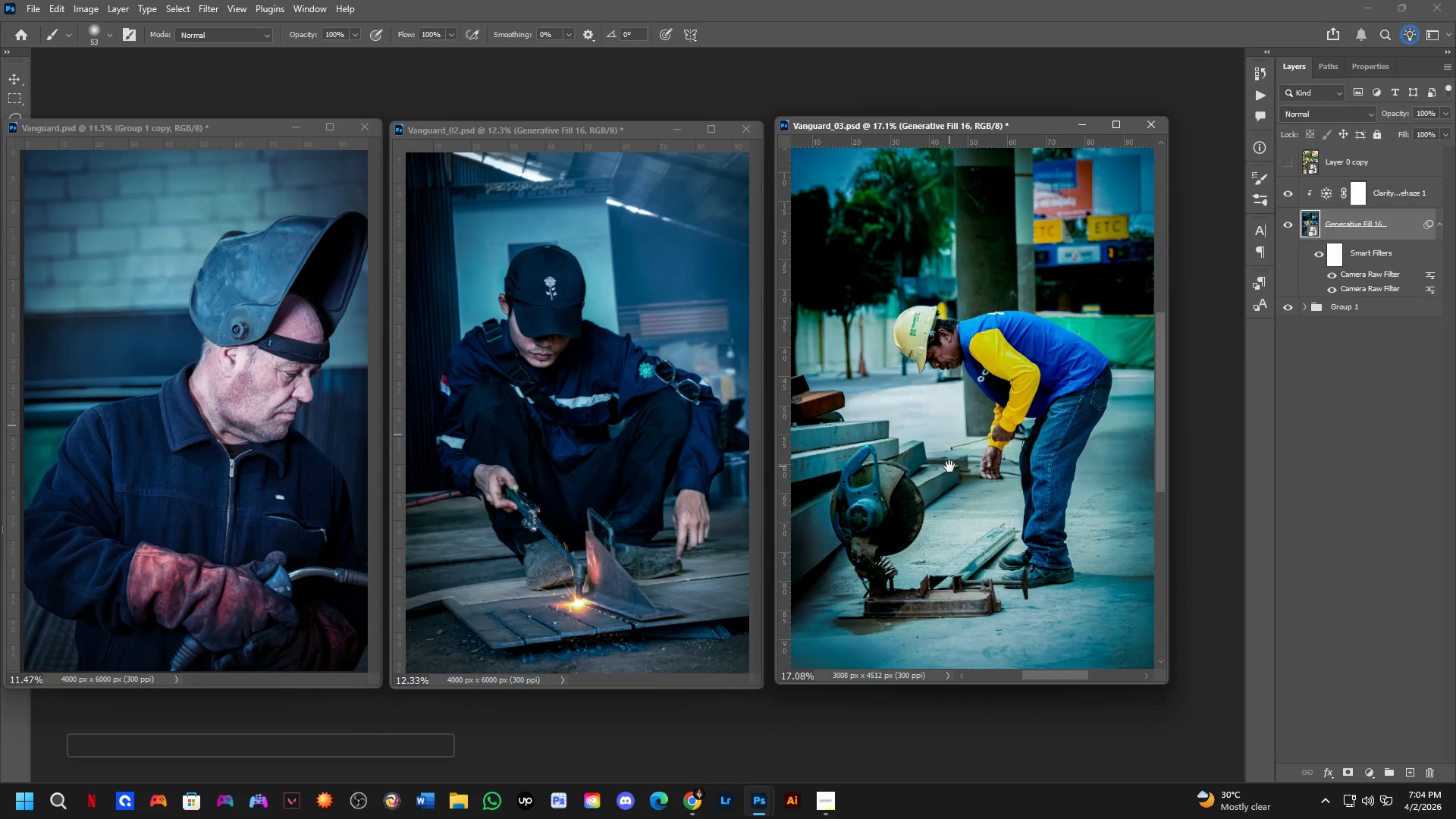 
key(Space)
 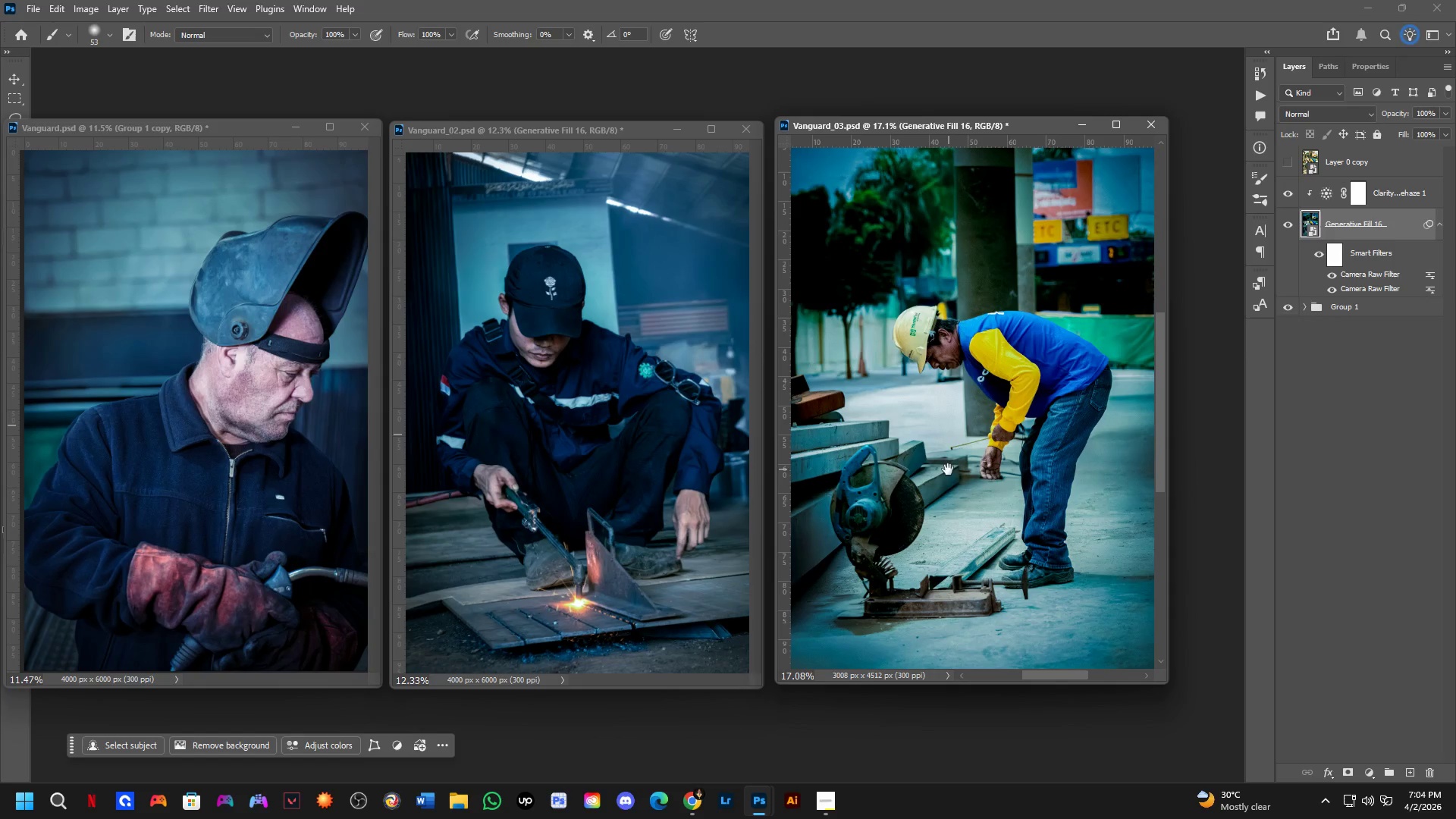 
key(Space)
 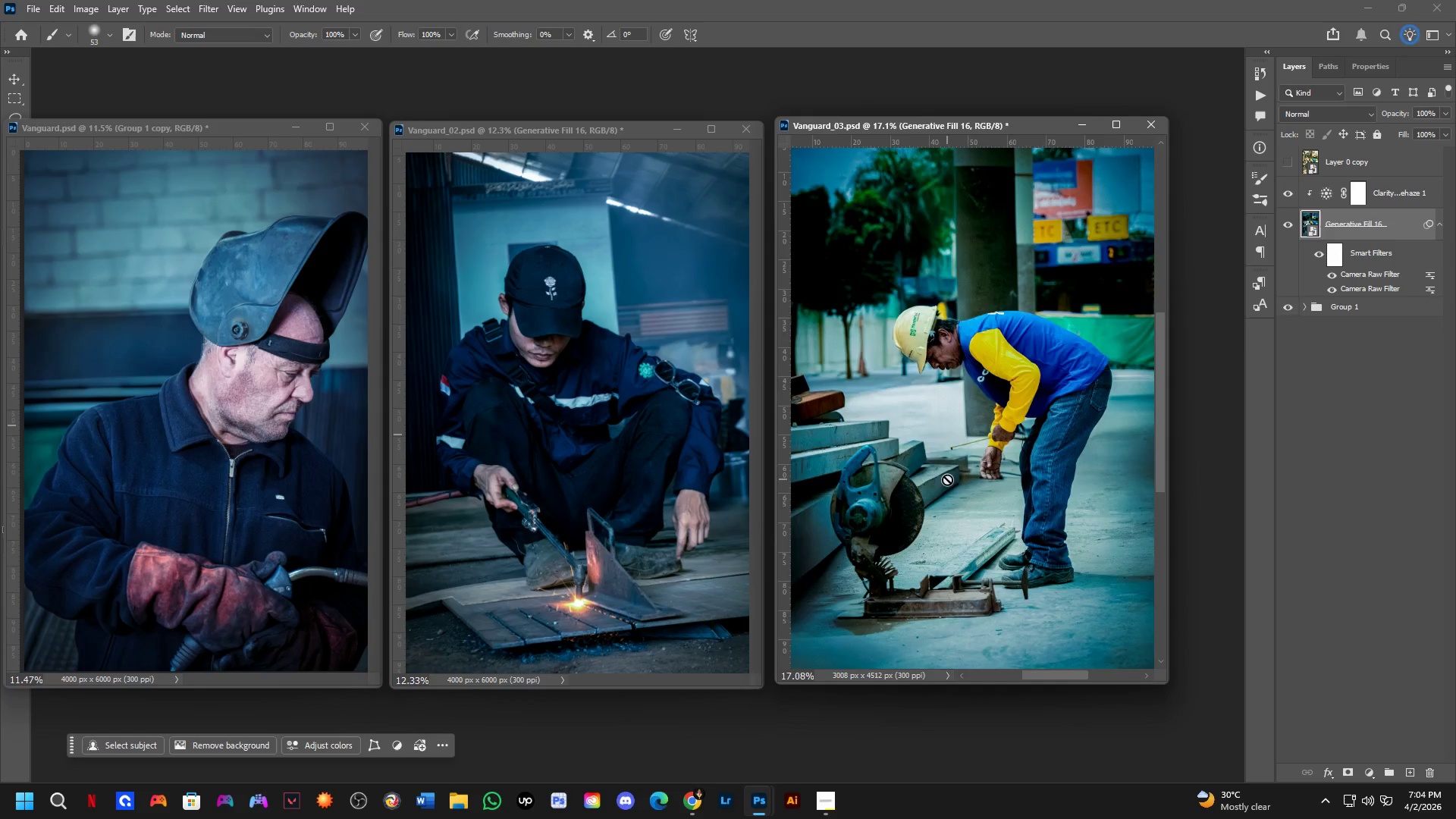 
scroll: coordinate [956, 469], scroll_direction: none, amount: 0.0
 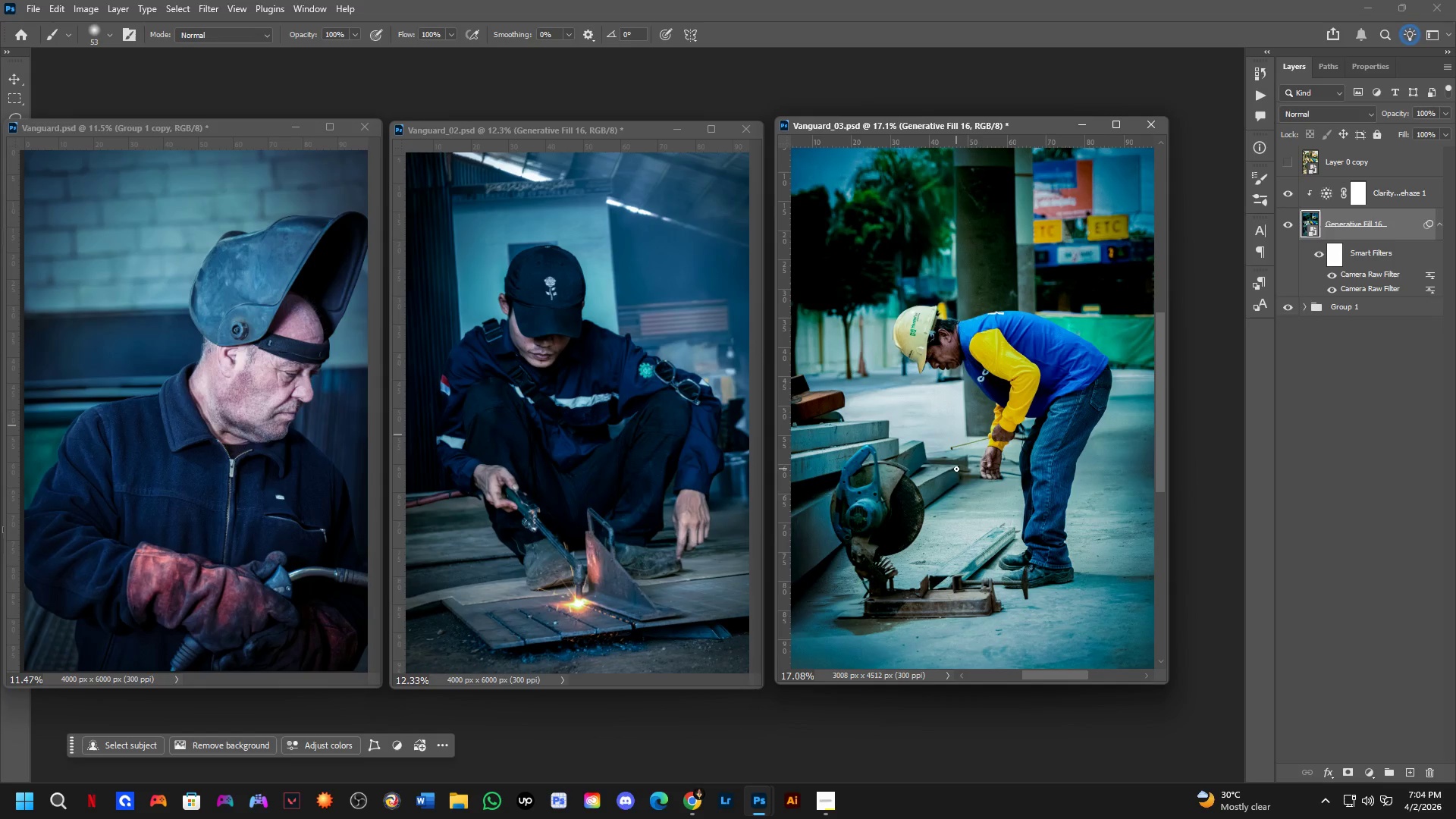 
key(Control+S)
 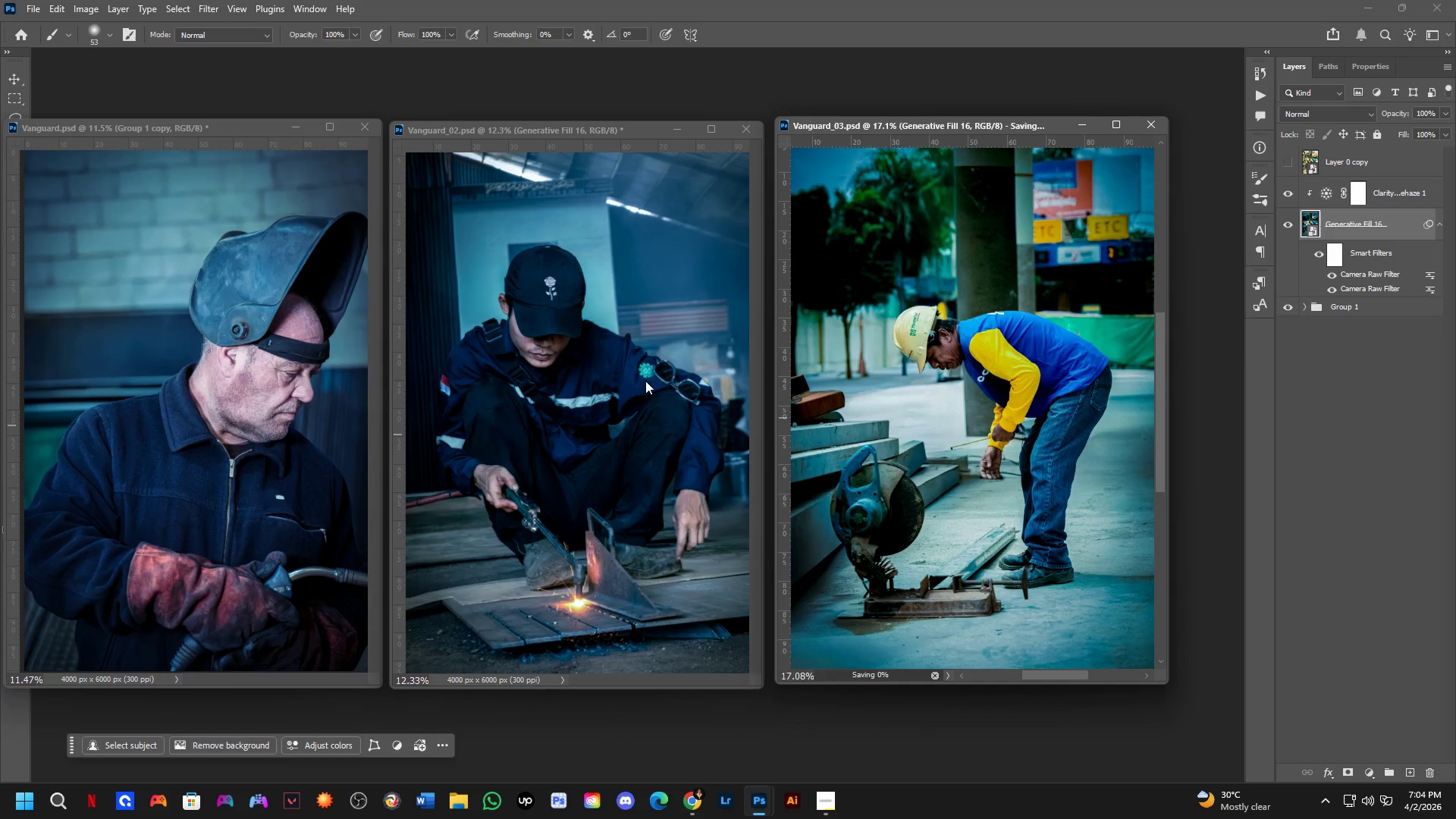 
left_click([636, 378])
 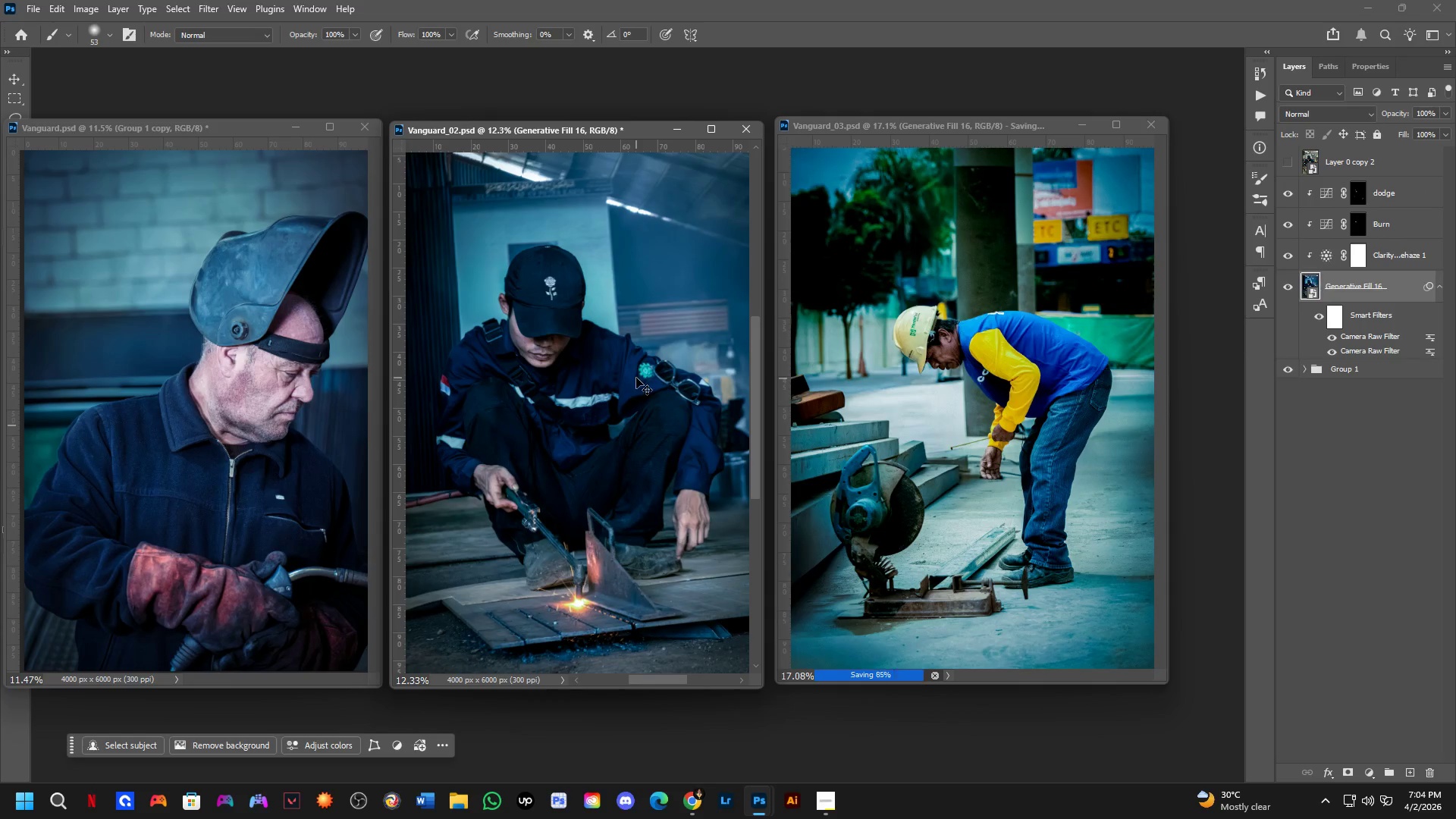 
key(Control+S)
 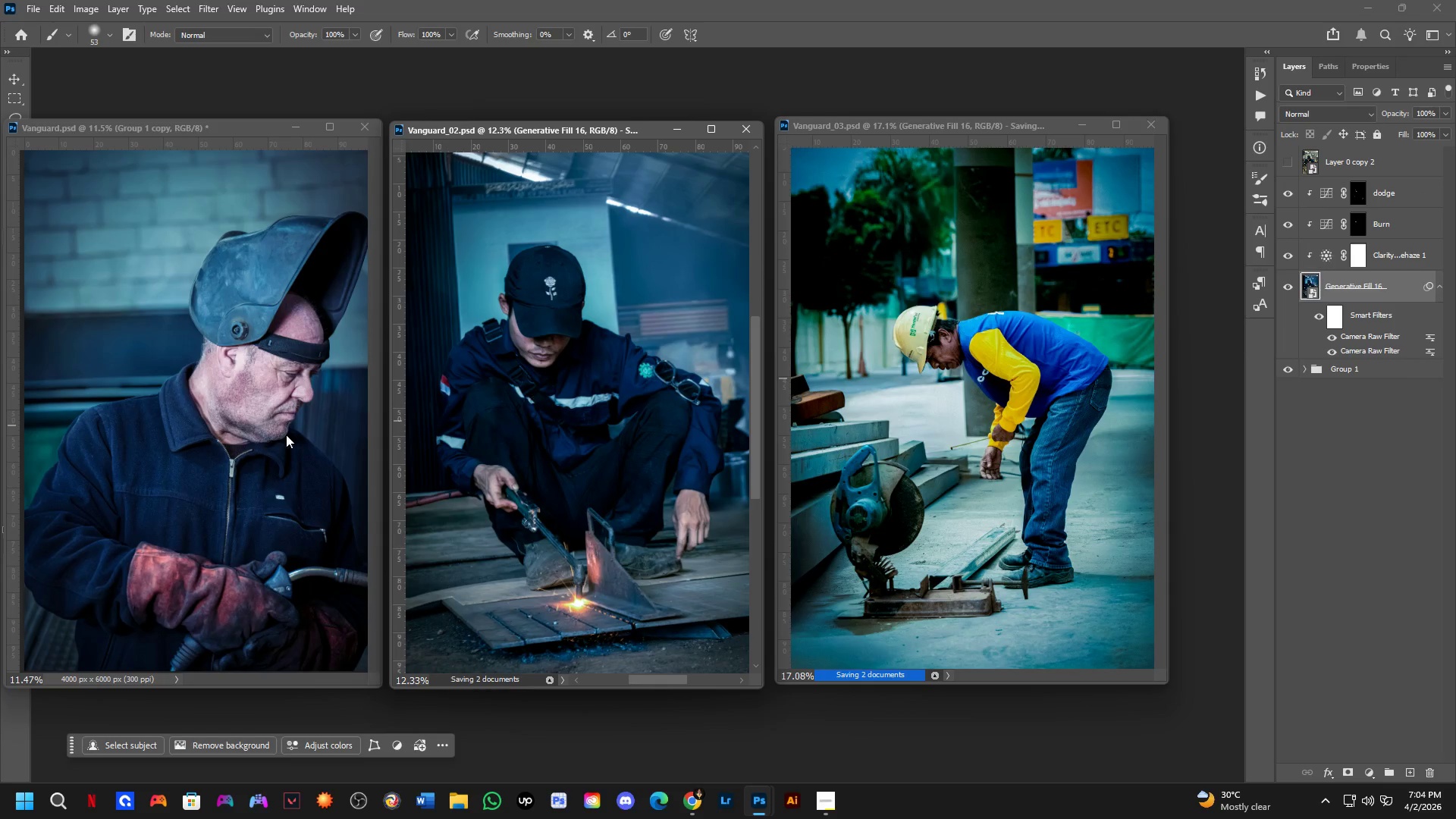 
left_click([267, 435])
 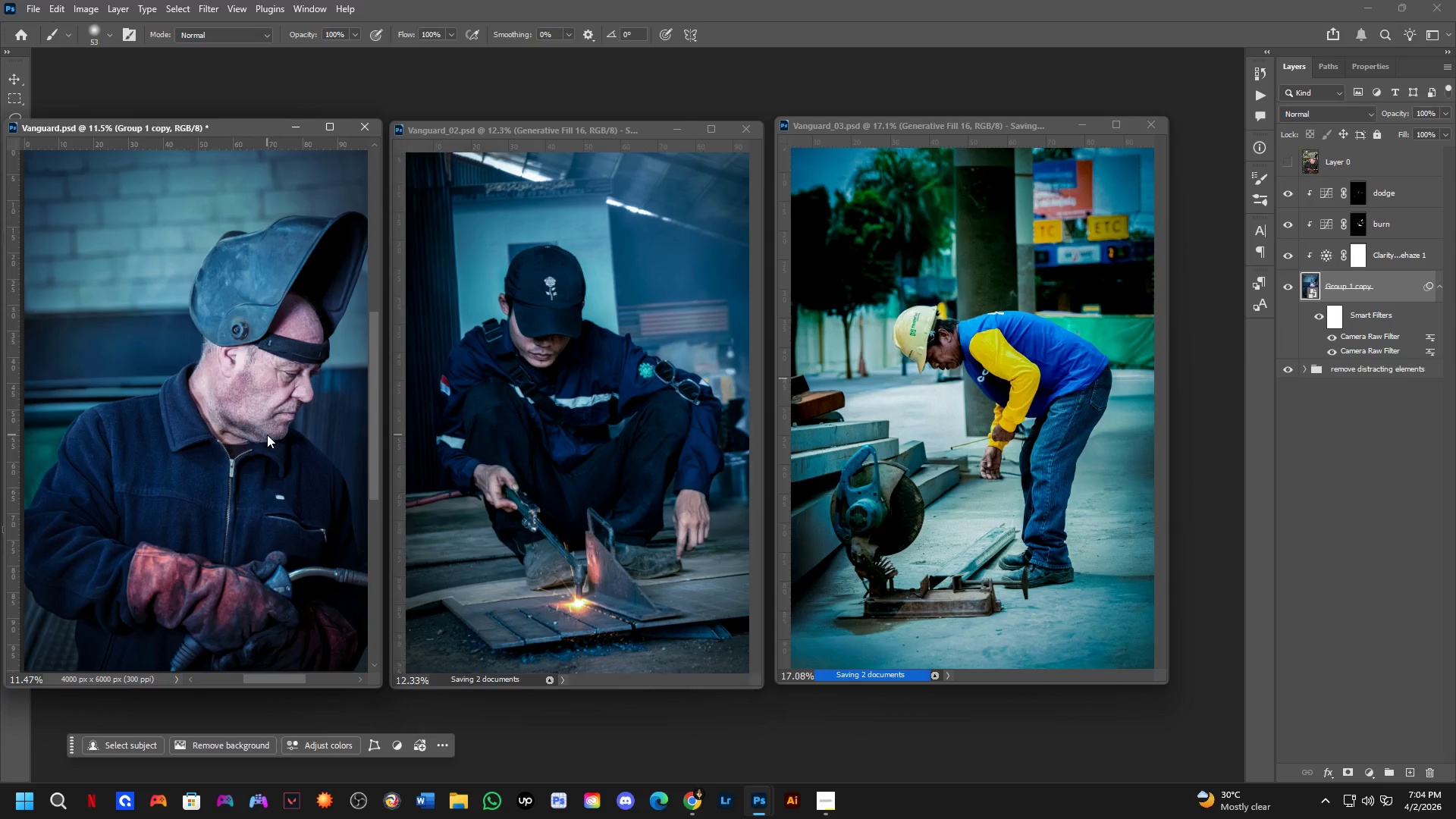 
key(Control+S)
 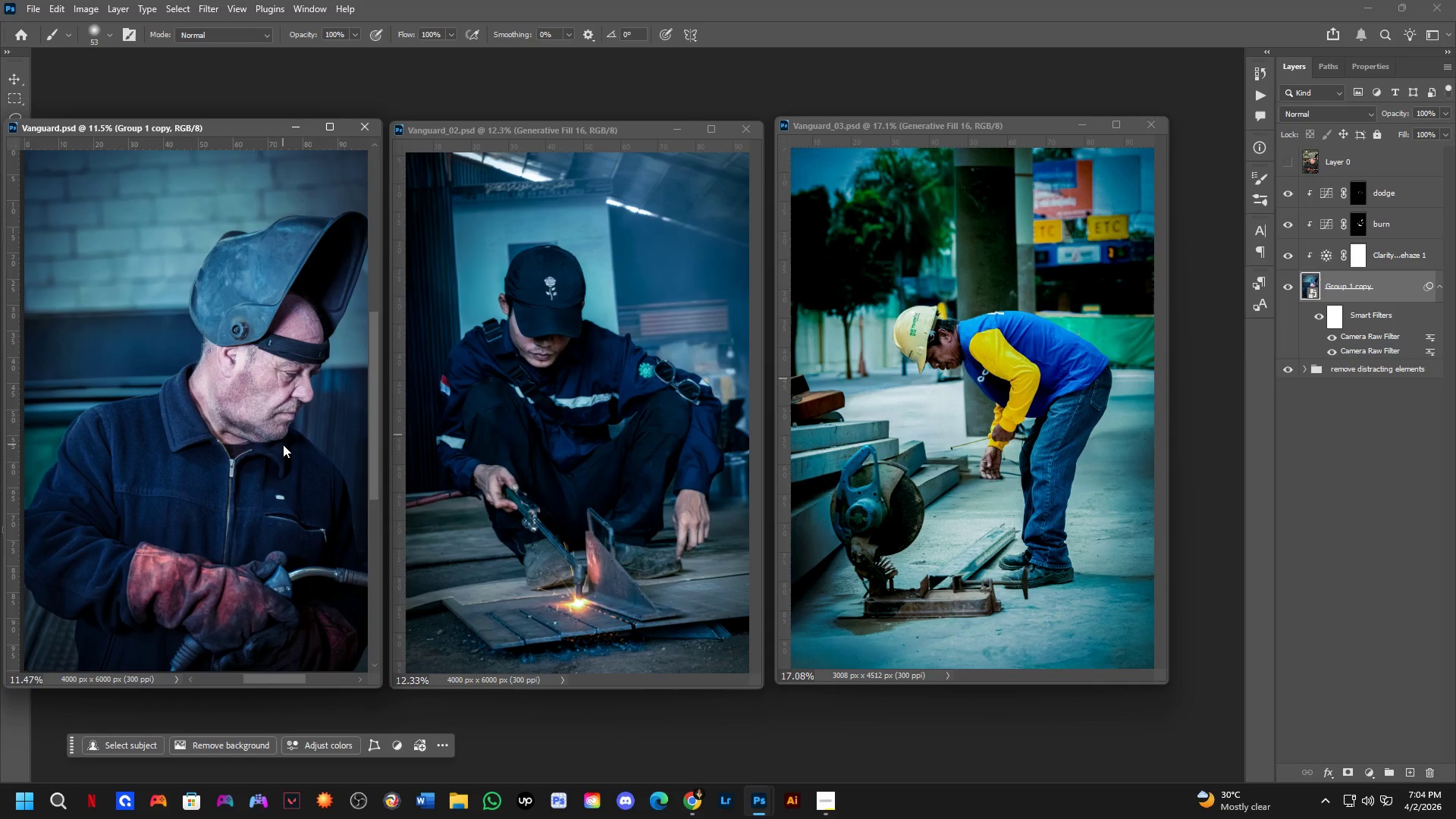 
wait(10.02)
 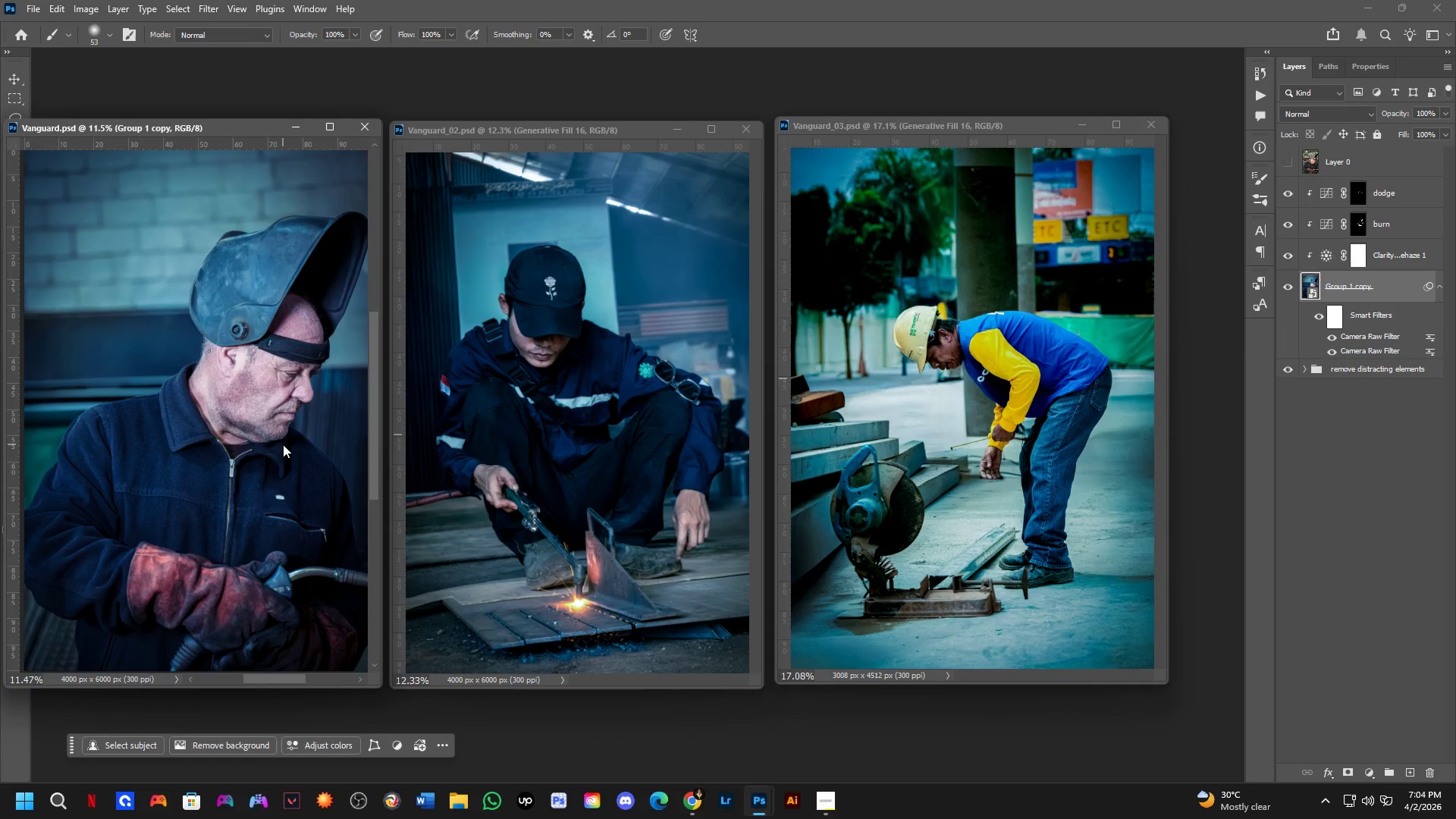 
key(Alt+Tab)
 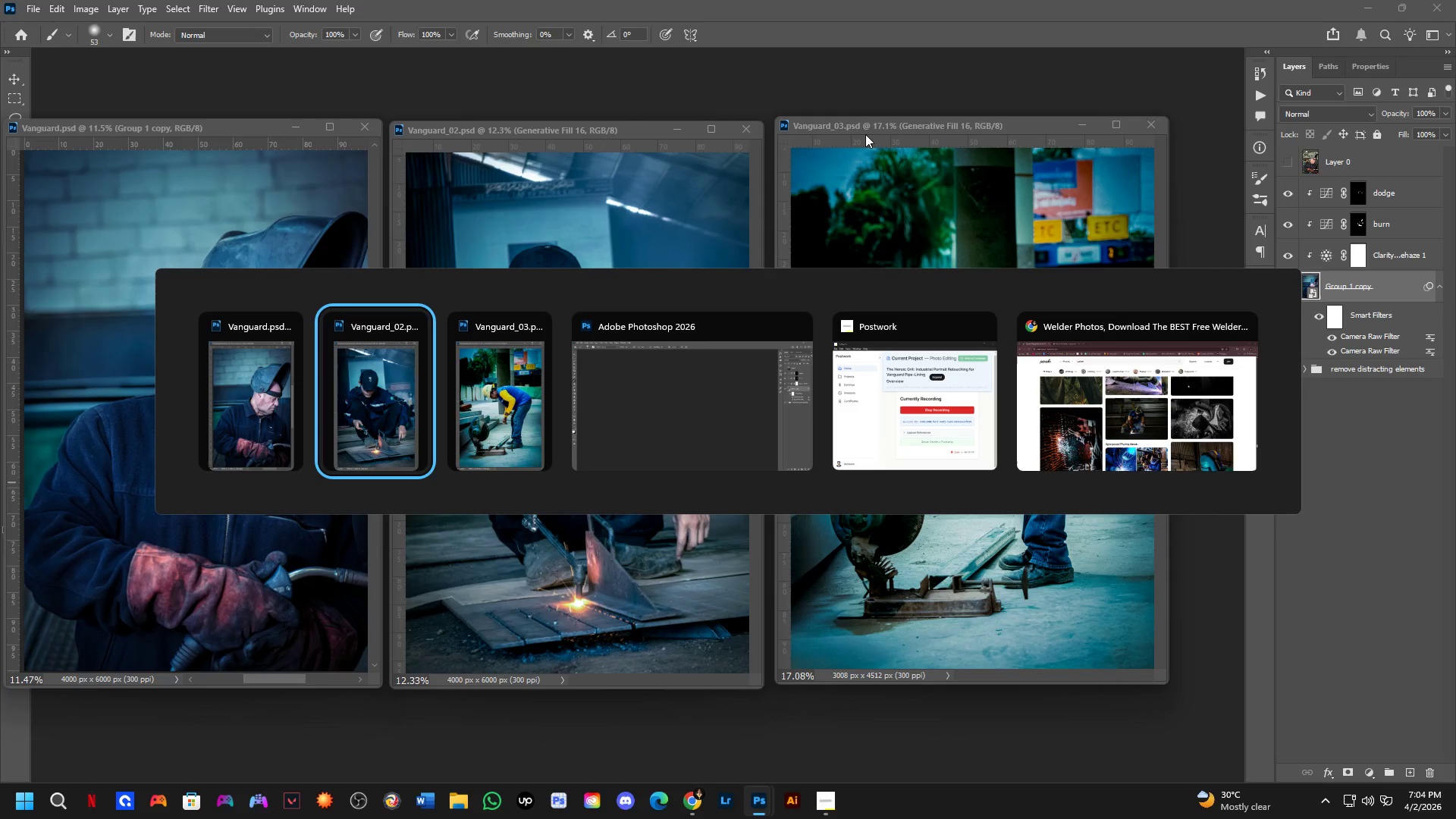 
key(Alt+Tab)
 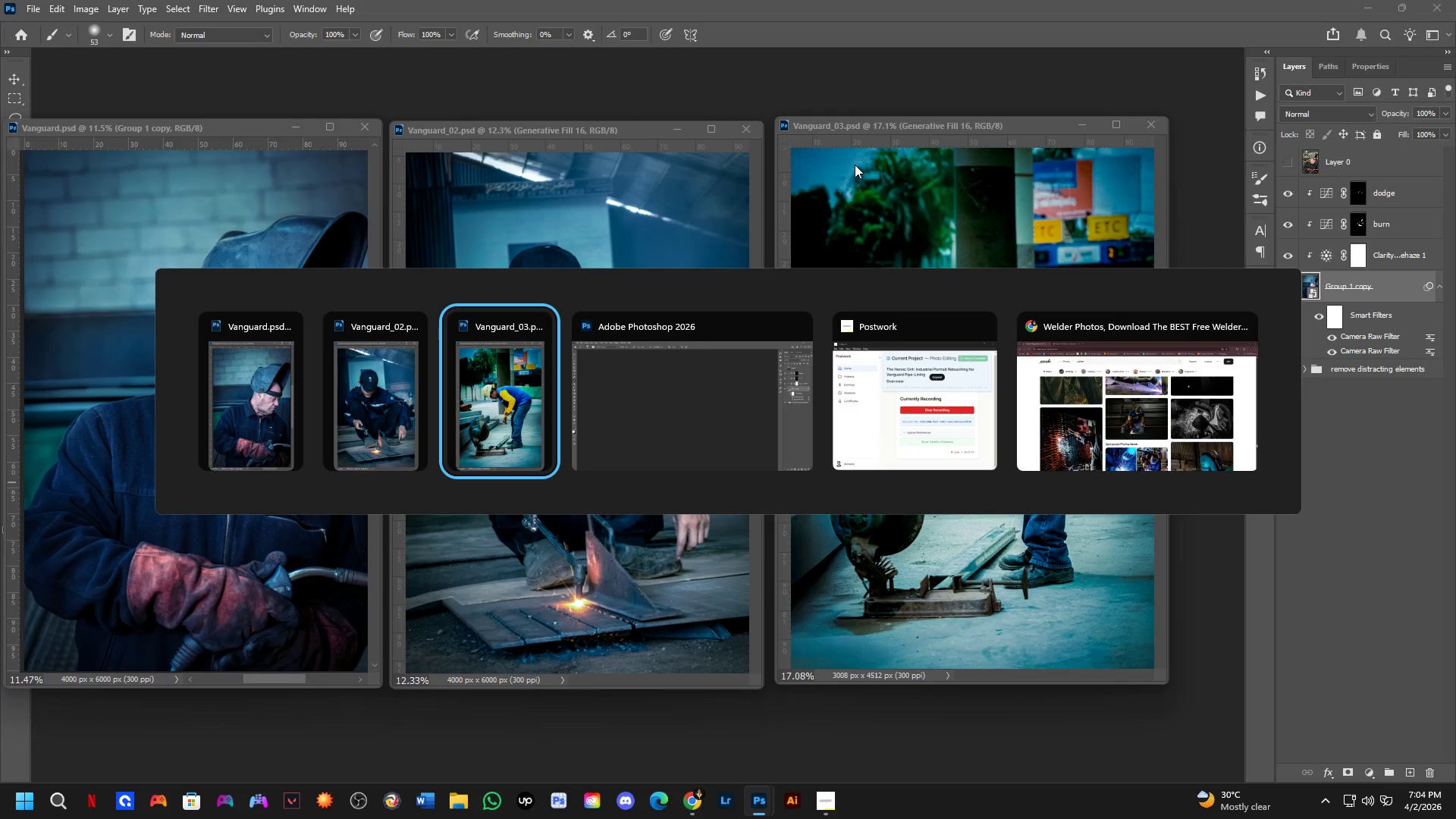 
key(Alt+Tab)
 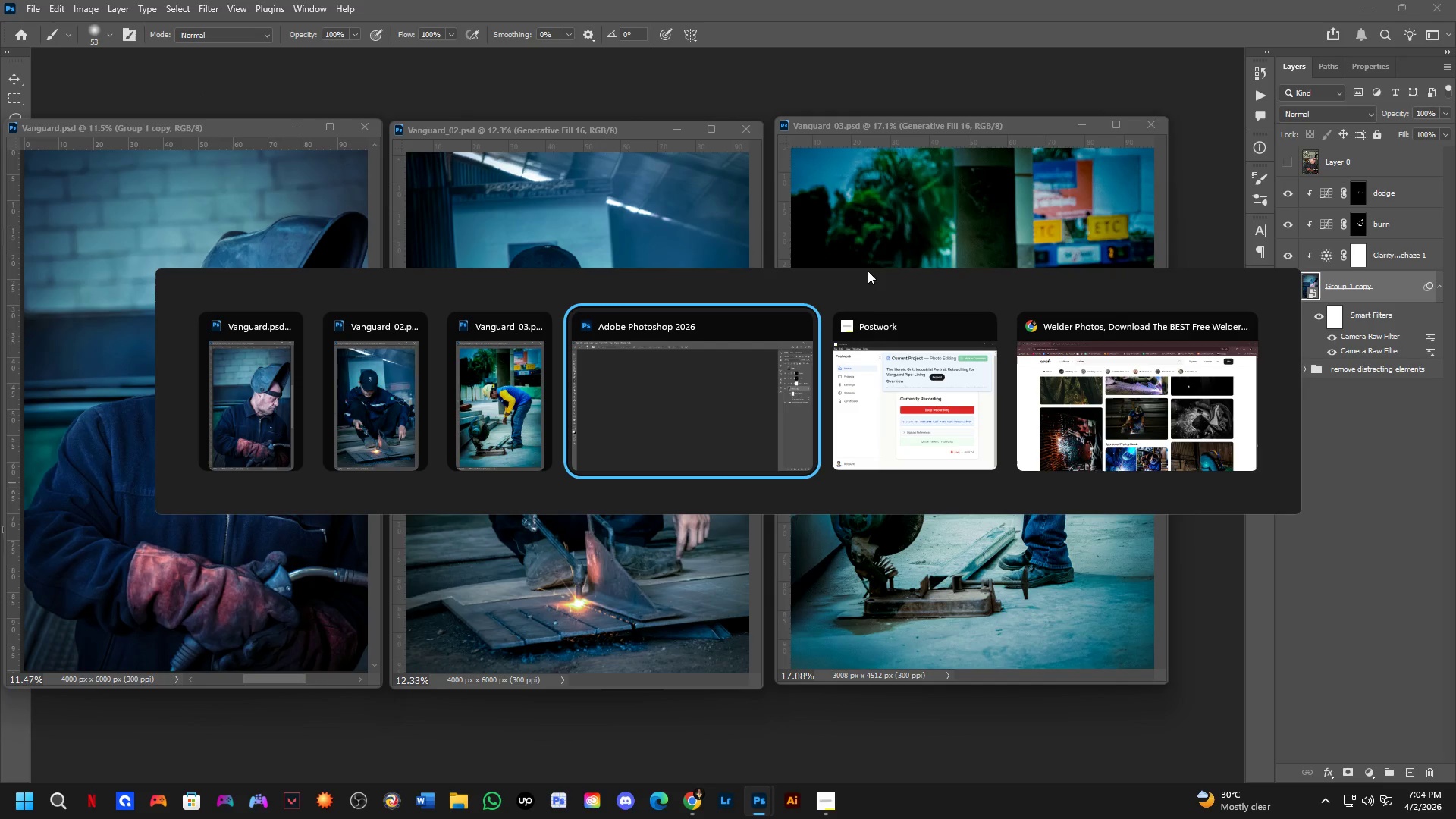 
key(Alt+Tab)
 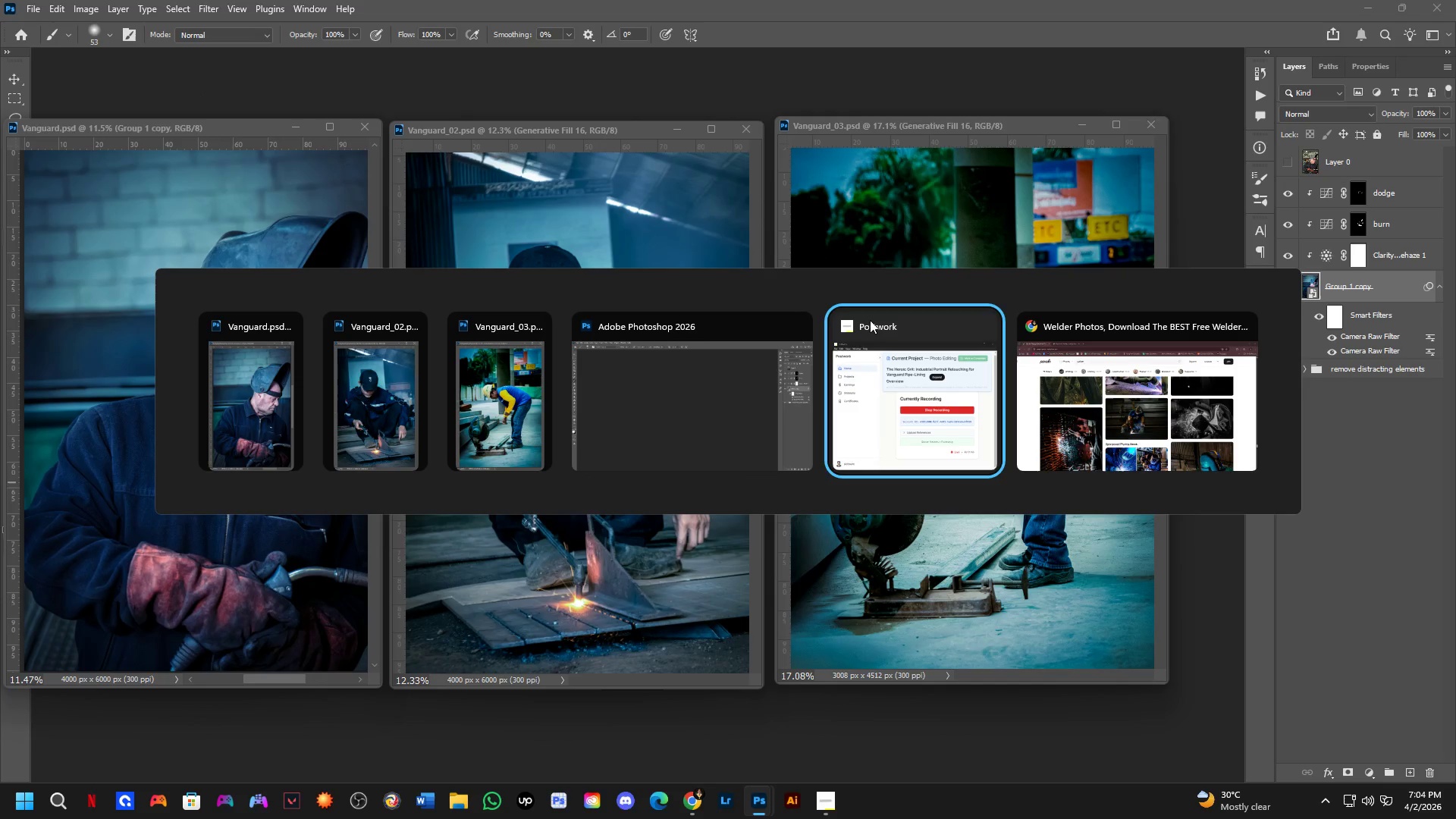 
key(Alt+Tab)
 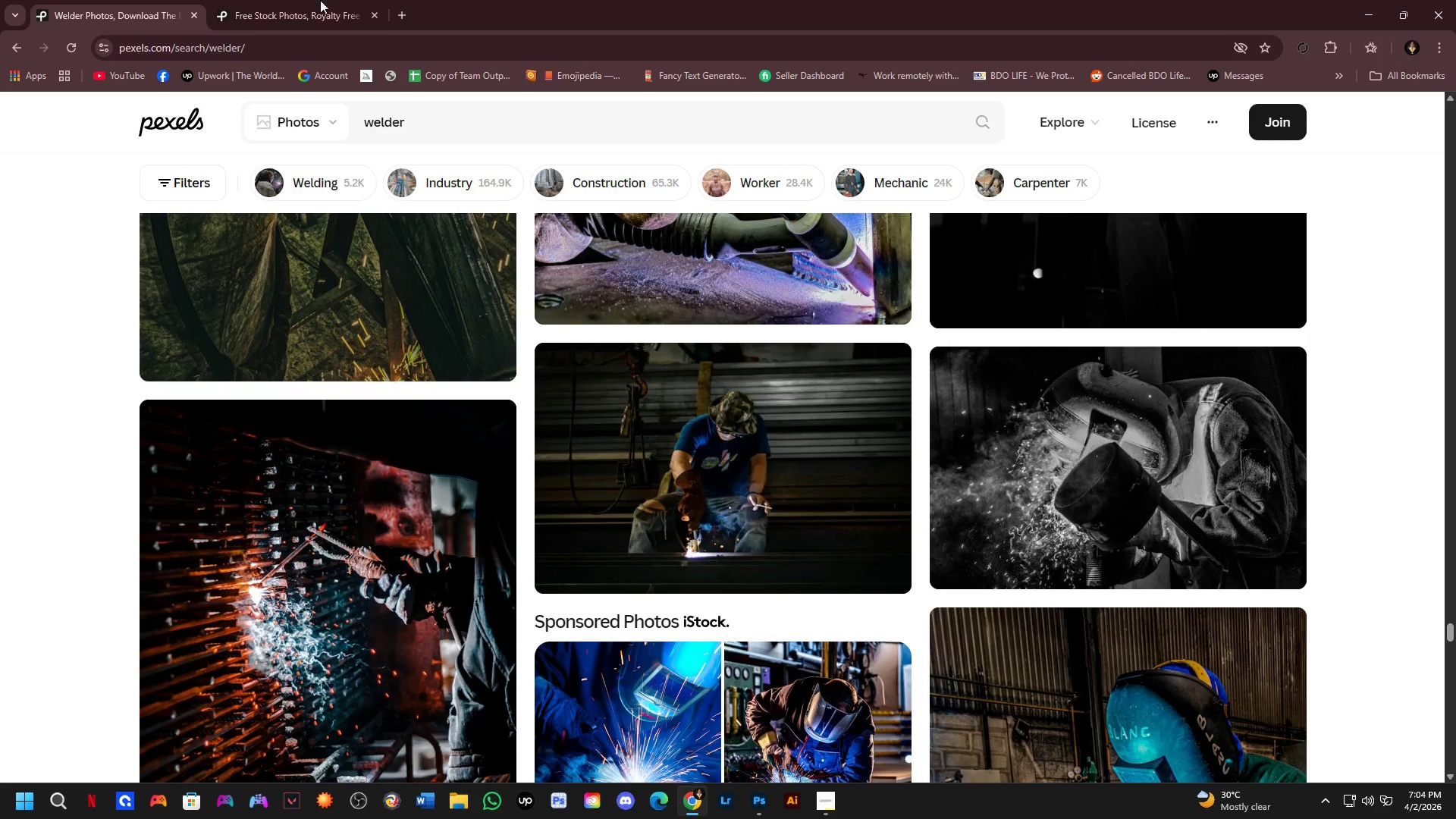 
left_click([297, 0])
 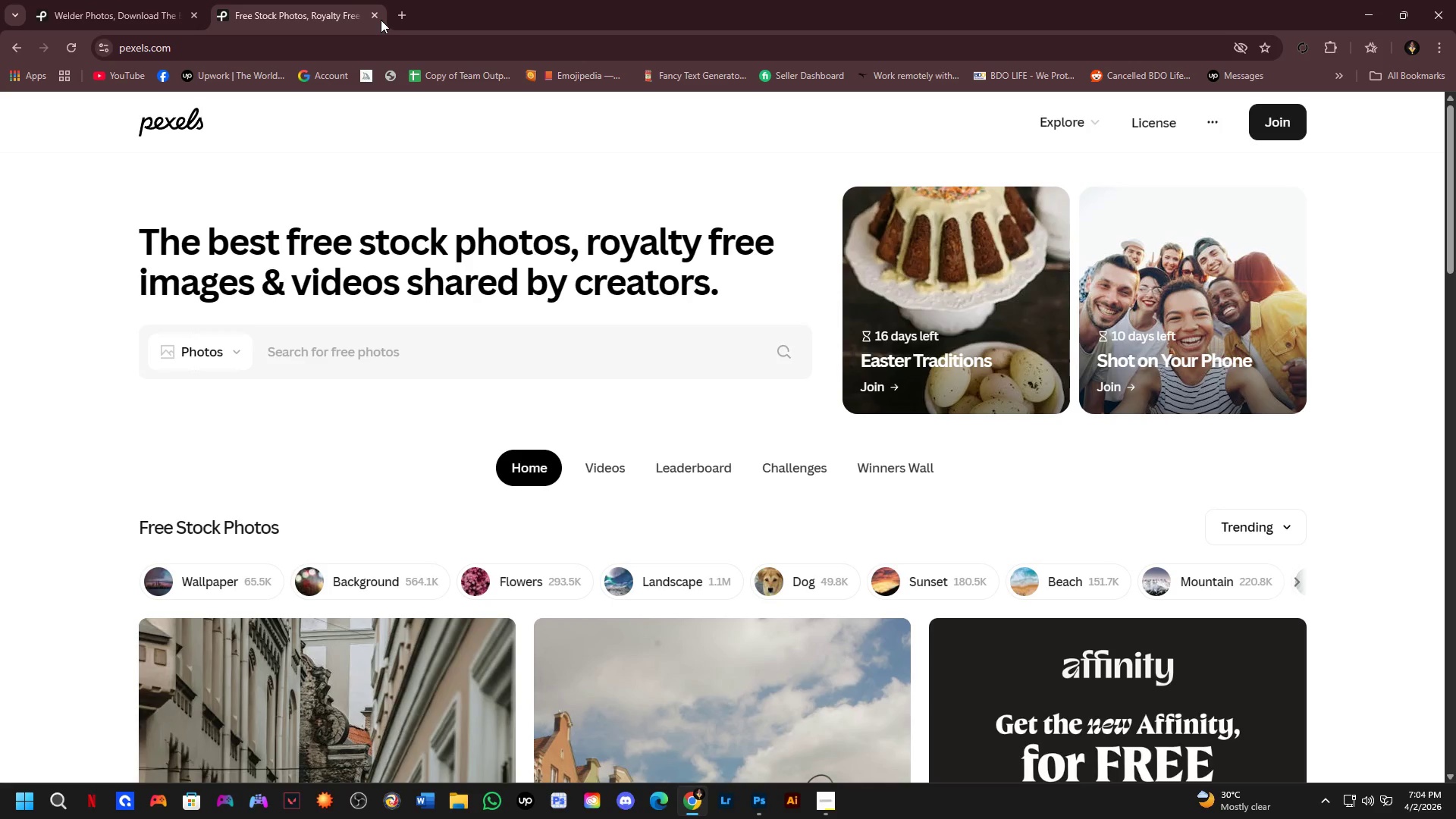 
left_click([377, 16])
 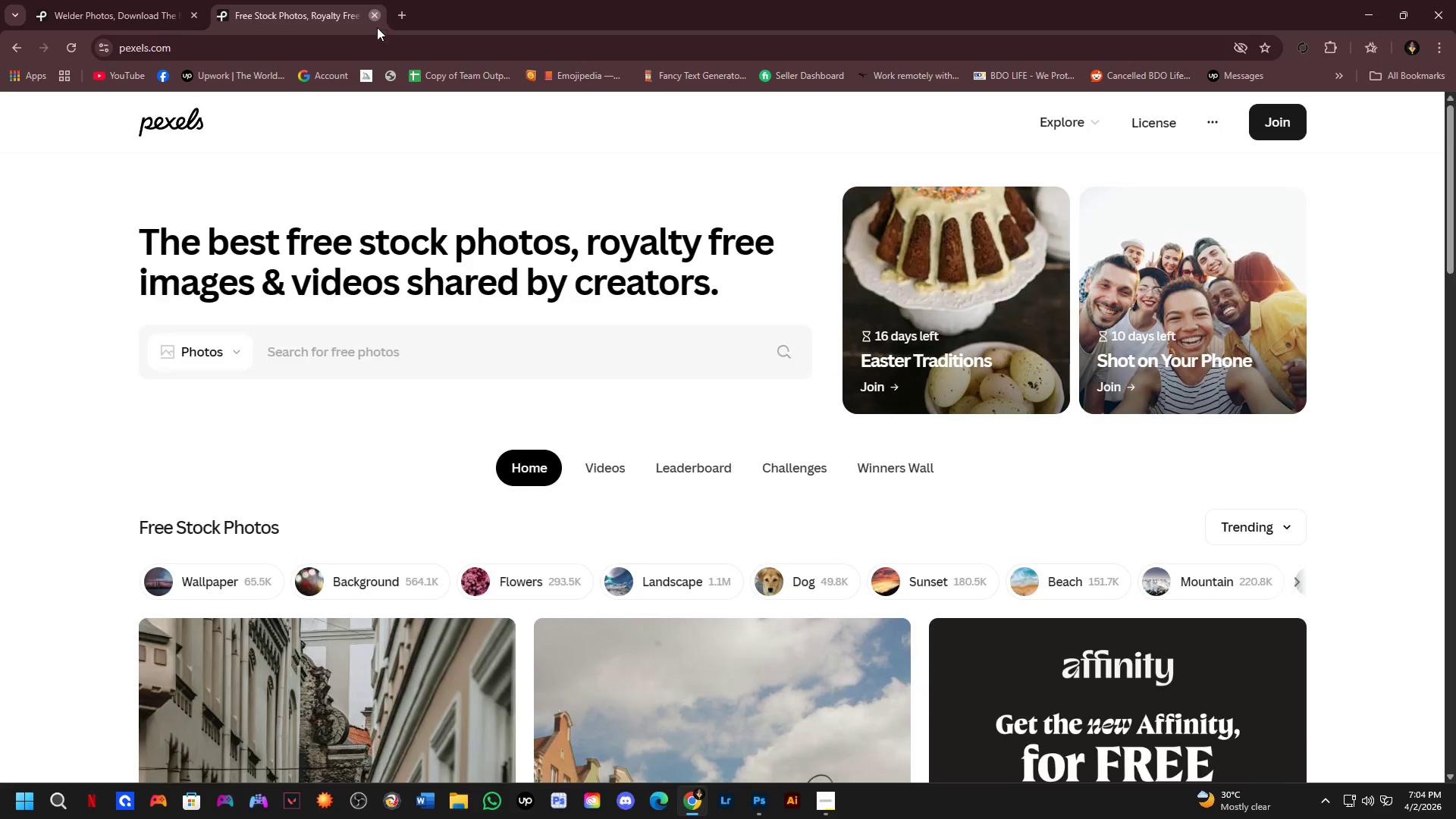 
key(Alt+Tab)
 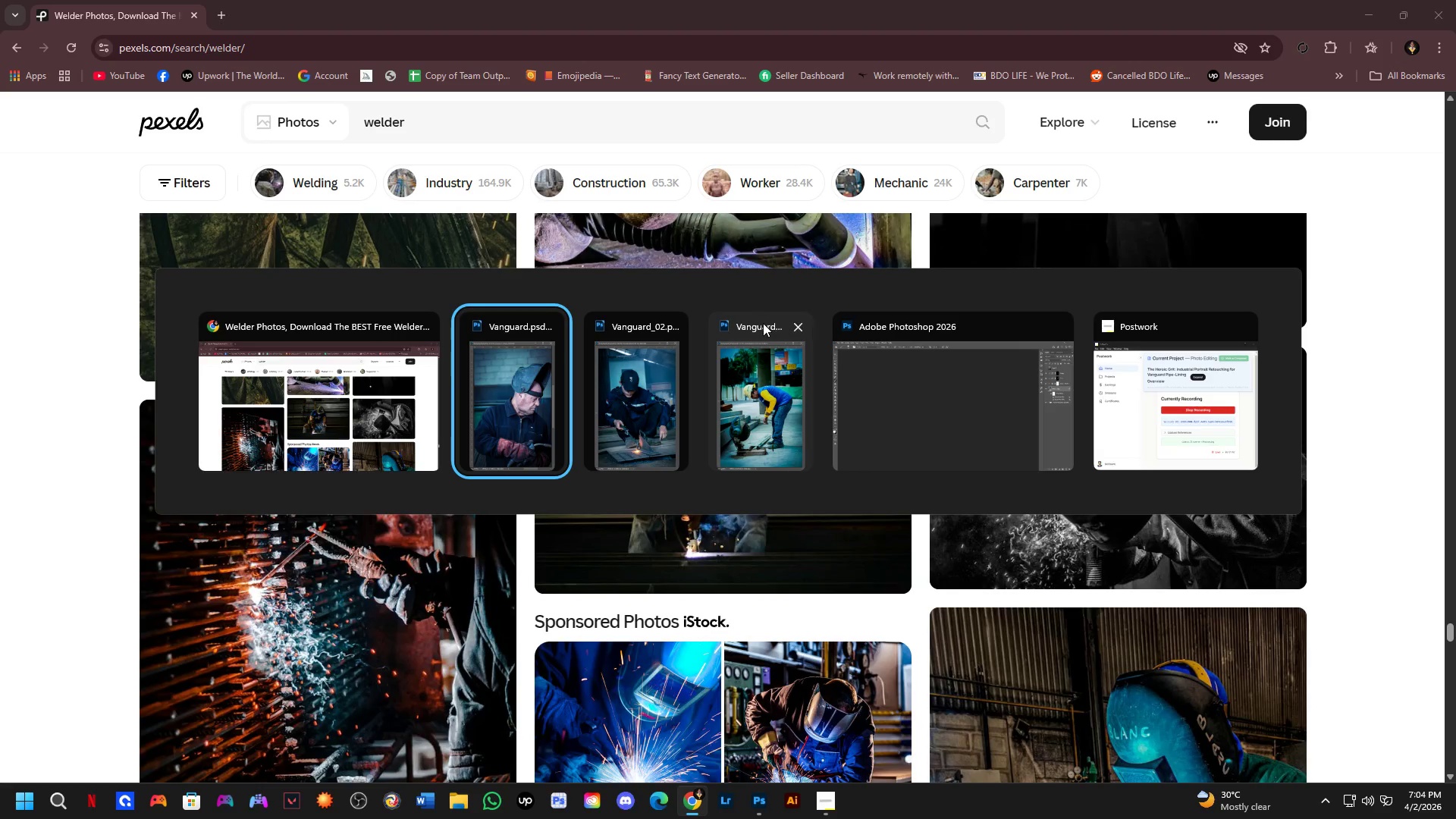 
key(Alt+Tab)
 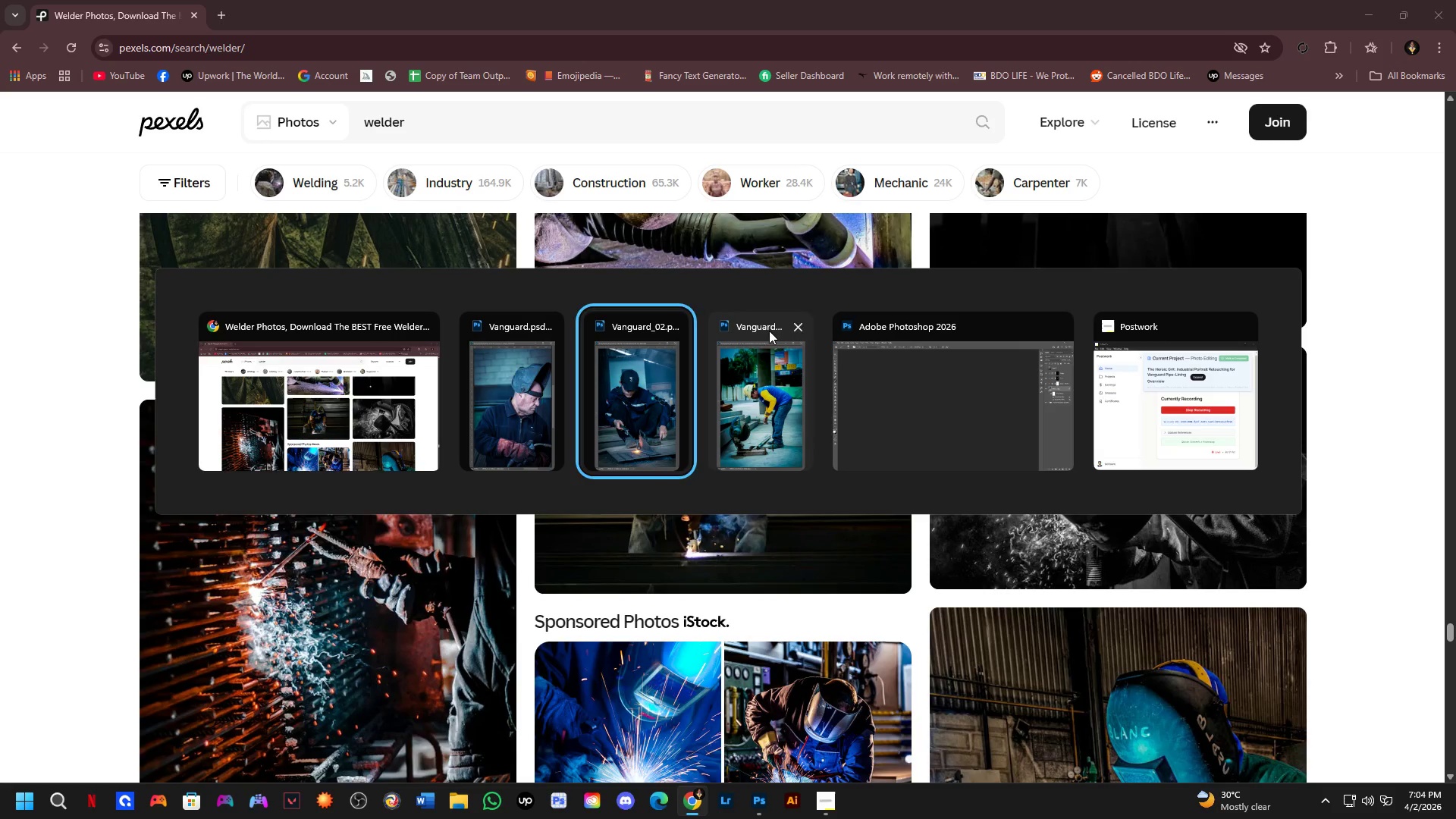 
key(Alt+Tab)